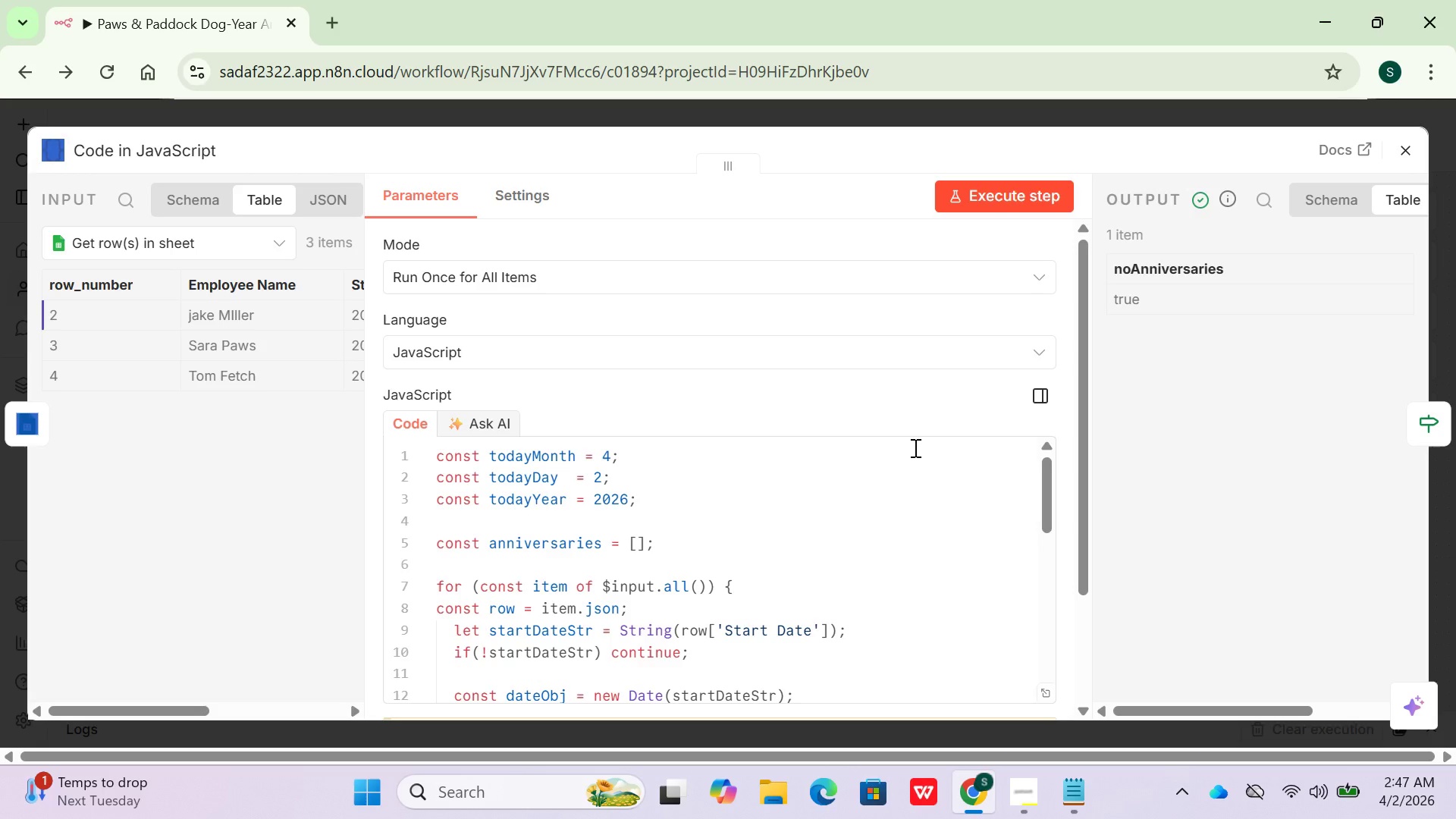 
wait(12.45)
 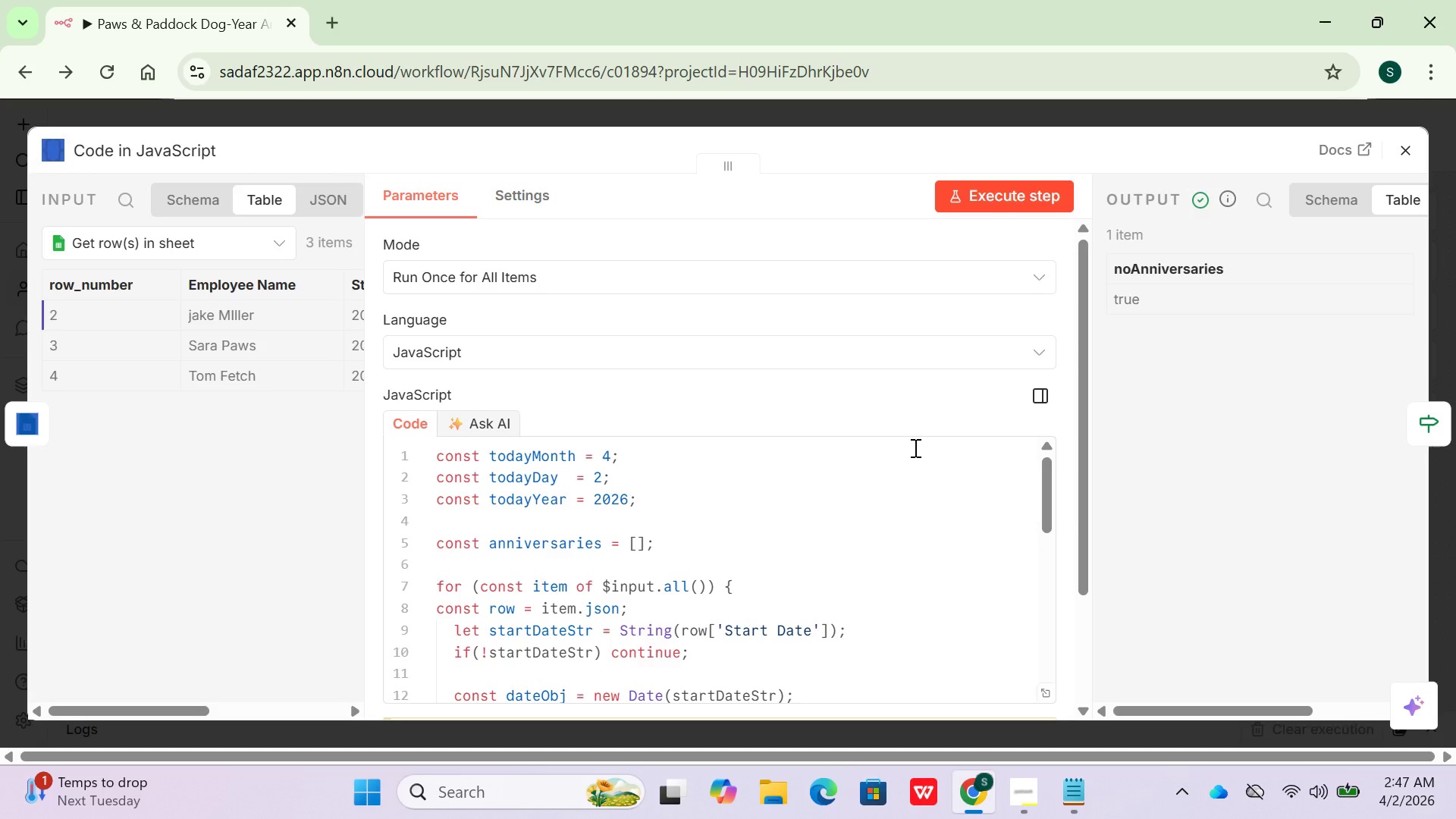 
left_click([1409, 155])
 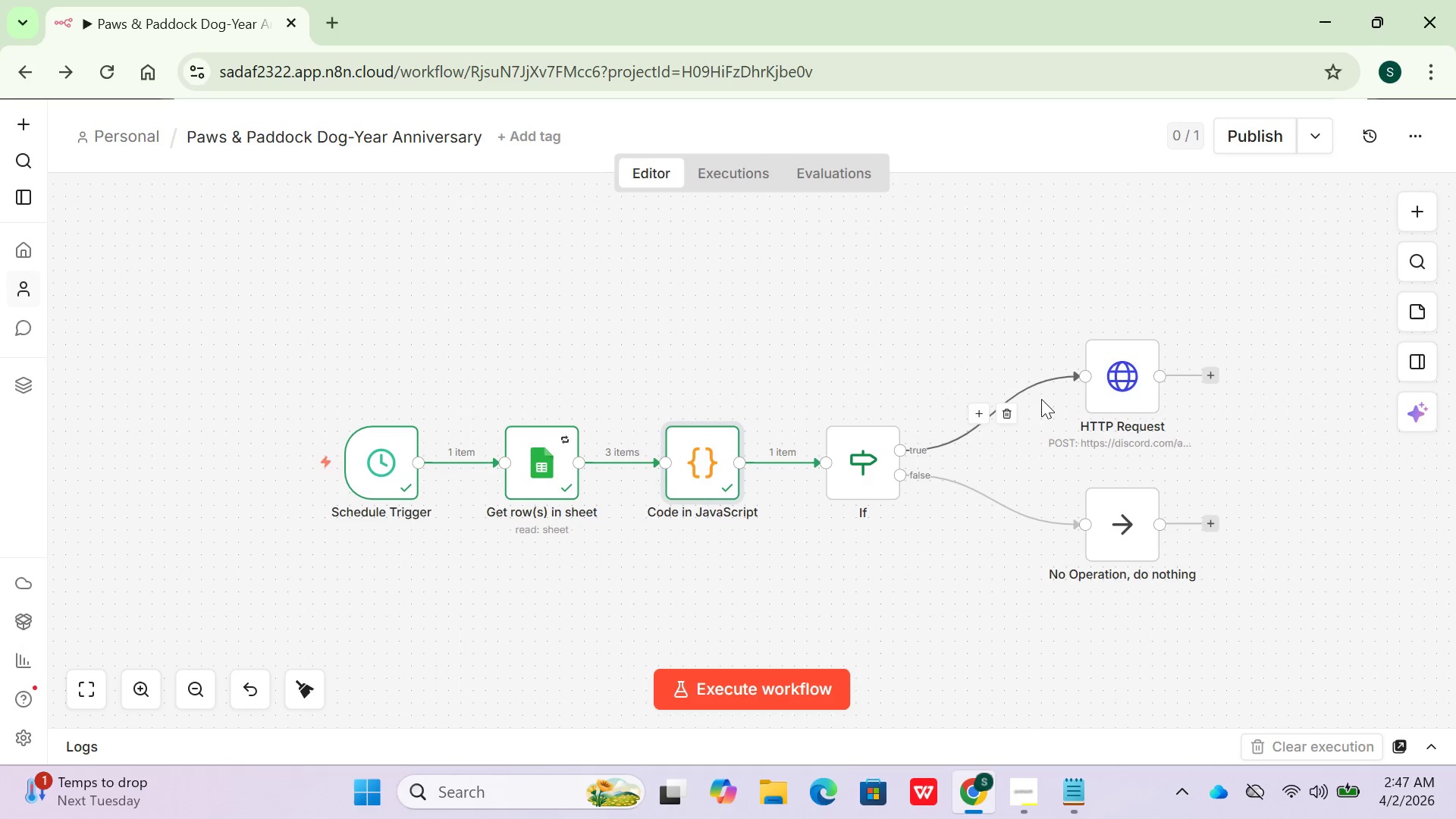 
left_click([1003, 413])
 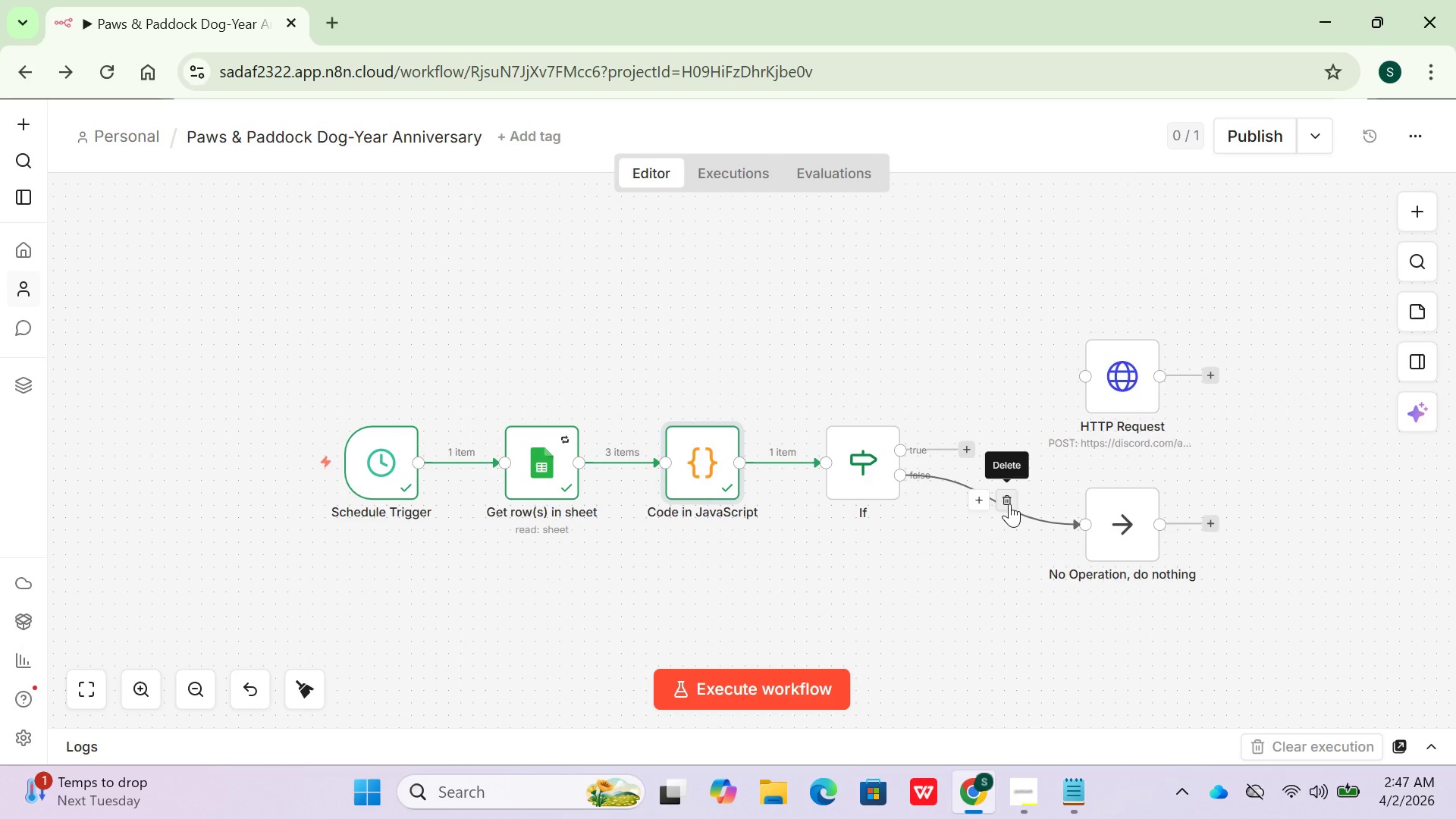 
left_click([1009, 504])
 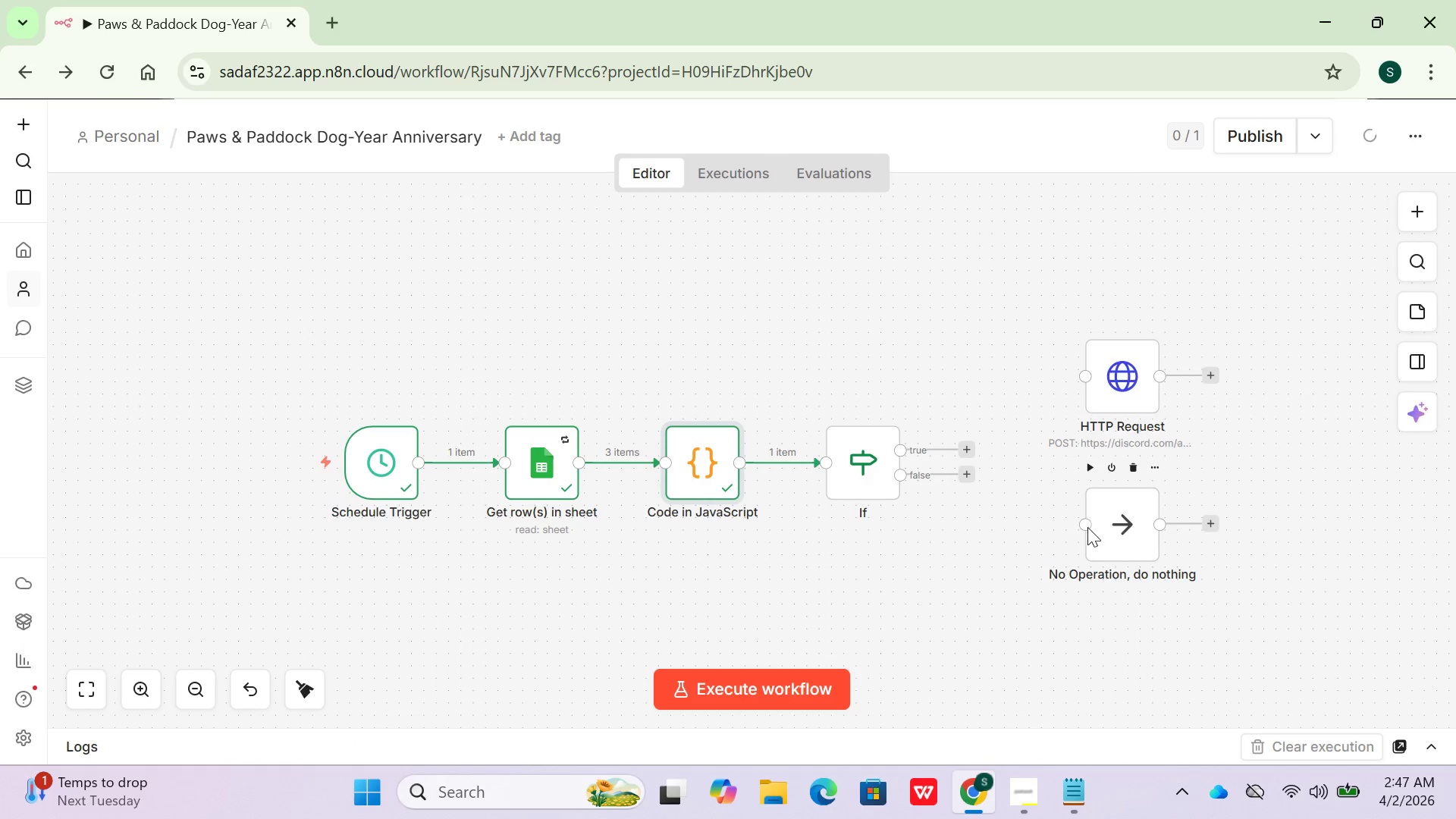 
left_click_drag(start_coordinate=[1083, 523], to_coordinate=[1065, 475])
 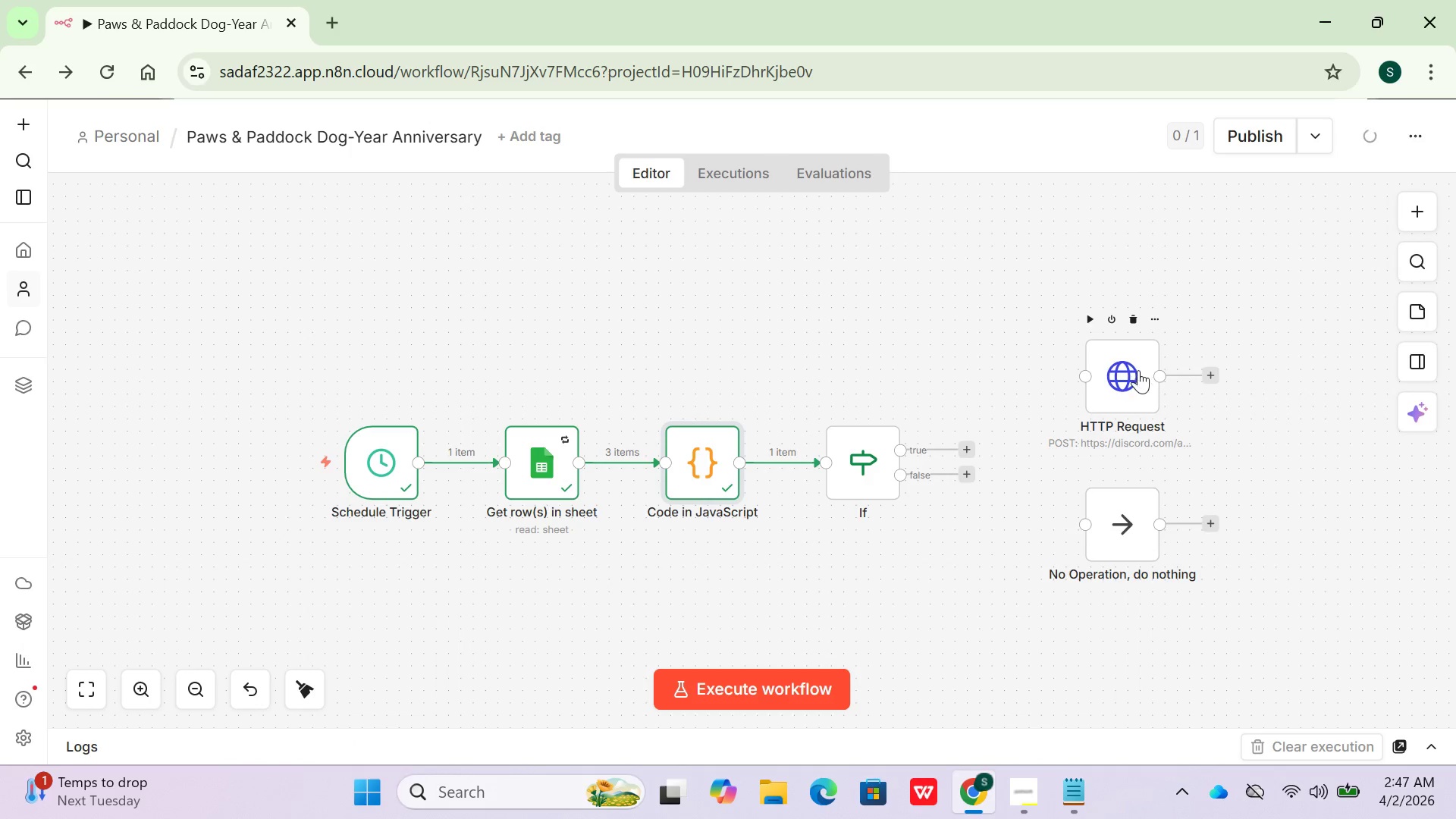 
left_click_drag(start_coordinate=[1125, 375], to_coordinate=[1022, 634])
 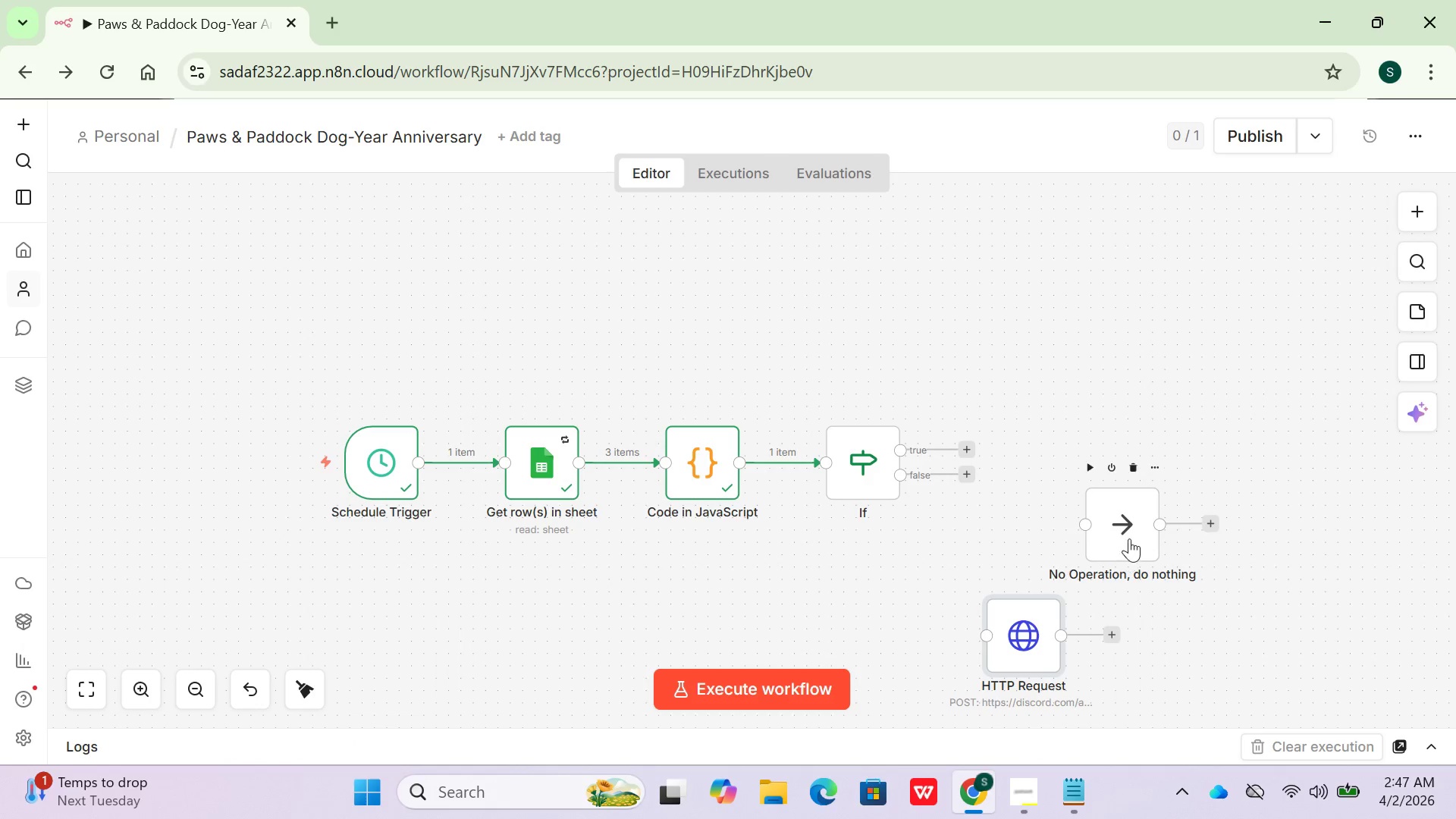 
left_click_drag(start_coordinate=[1129, 535], to_coordinate=[1141, 378])
 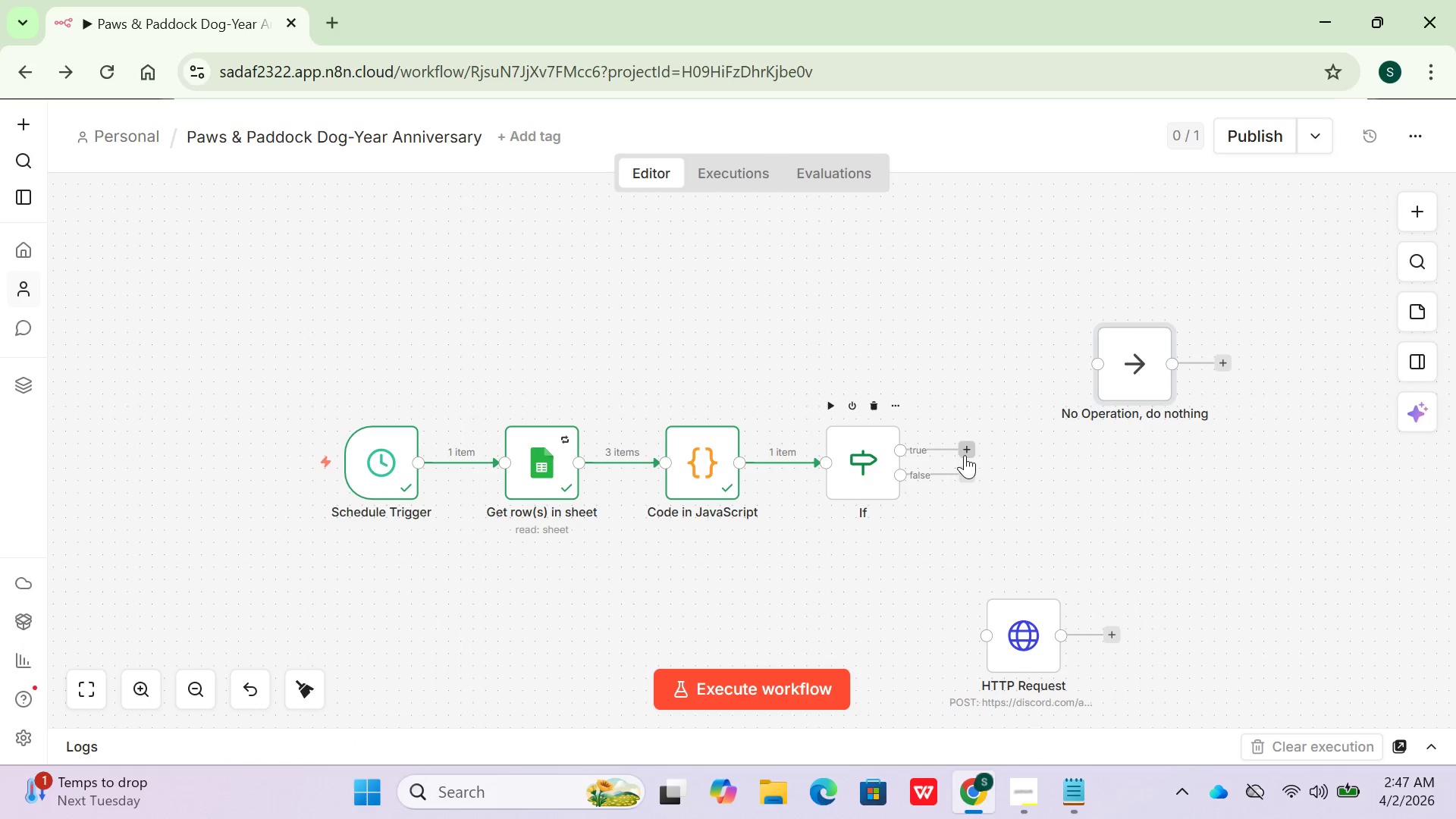 
left_click_drag(start_coordinate=[965, 452], to_coordinate=[1102, 372])
 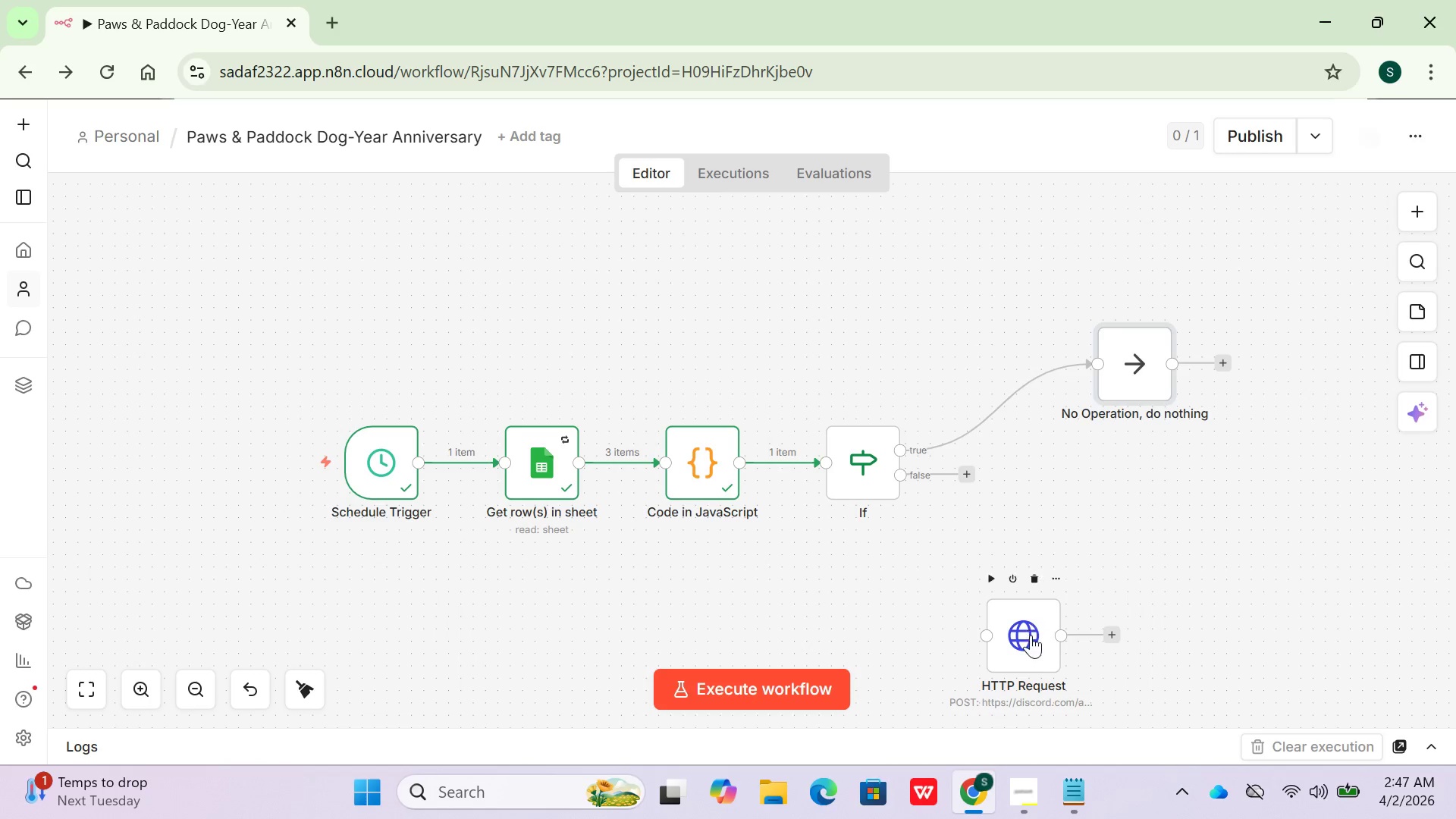 
left_click_drag(start_coordinate=[1031, 635], to_coordinate=[1101, 507])
 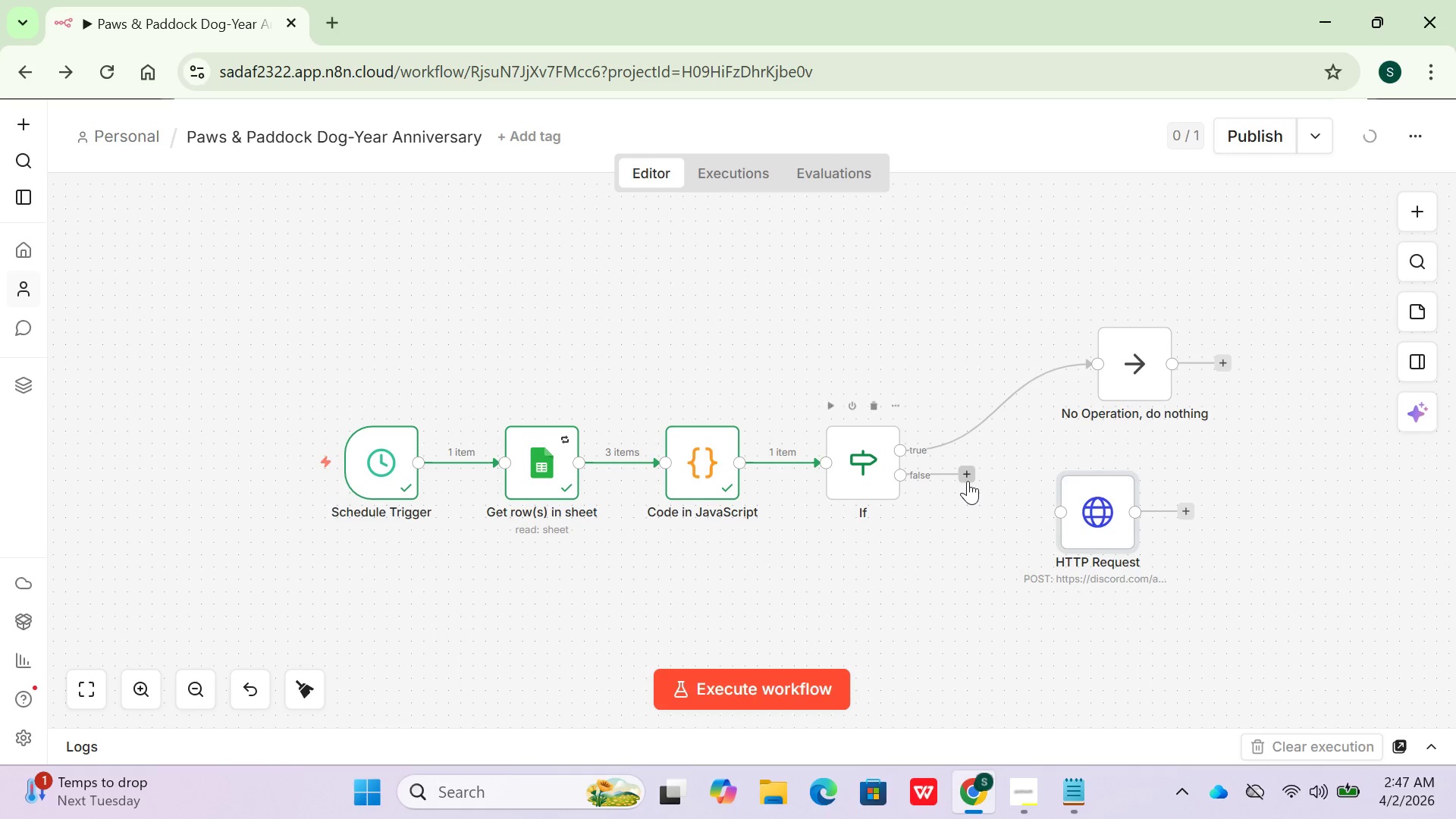 
left_click_drag(start_coordinate=[968, 481], to_coordinate=[1057, 521])
 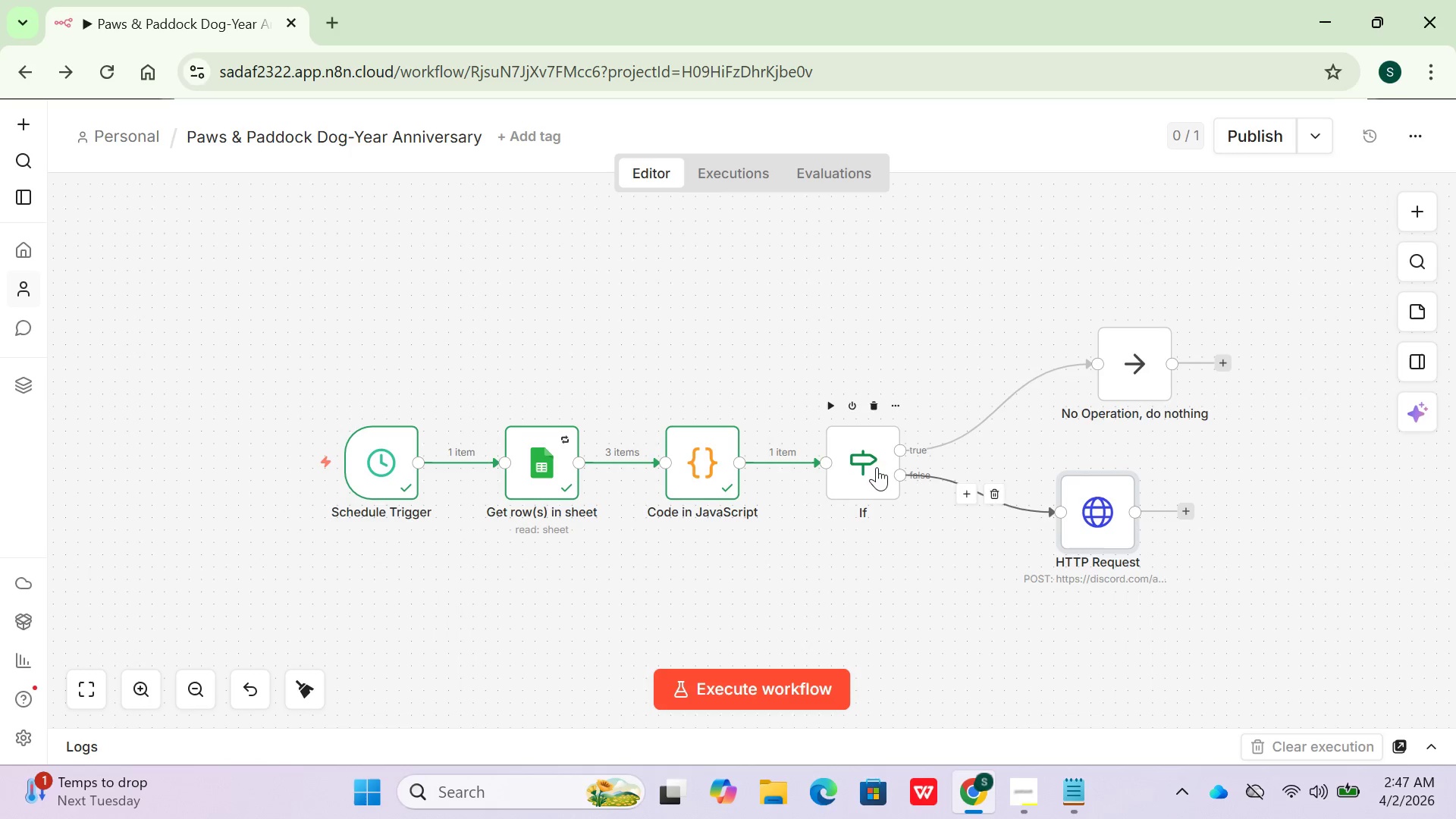 
left_click([833, 458])
 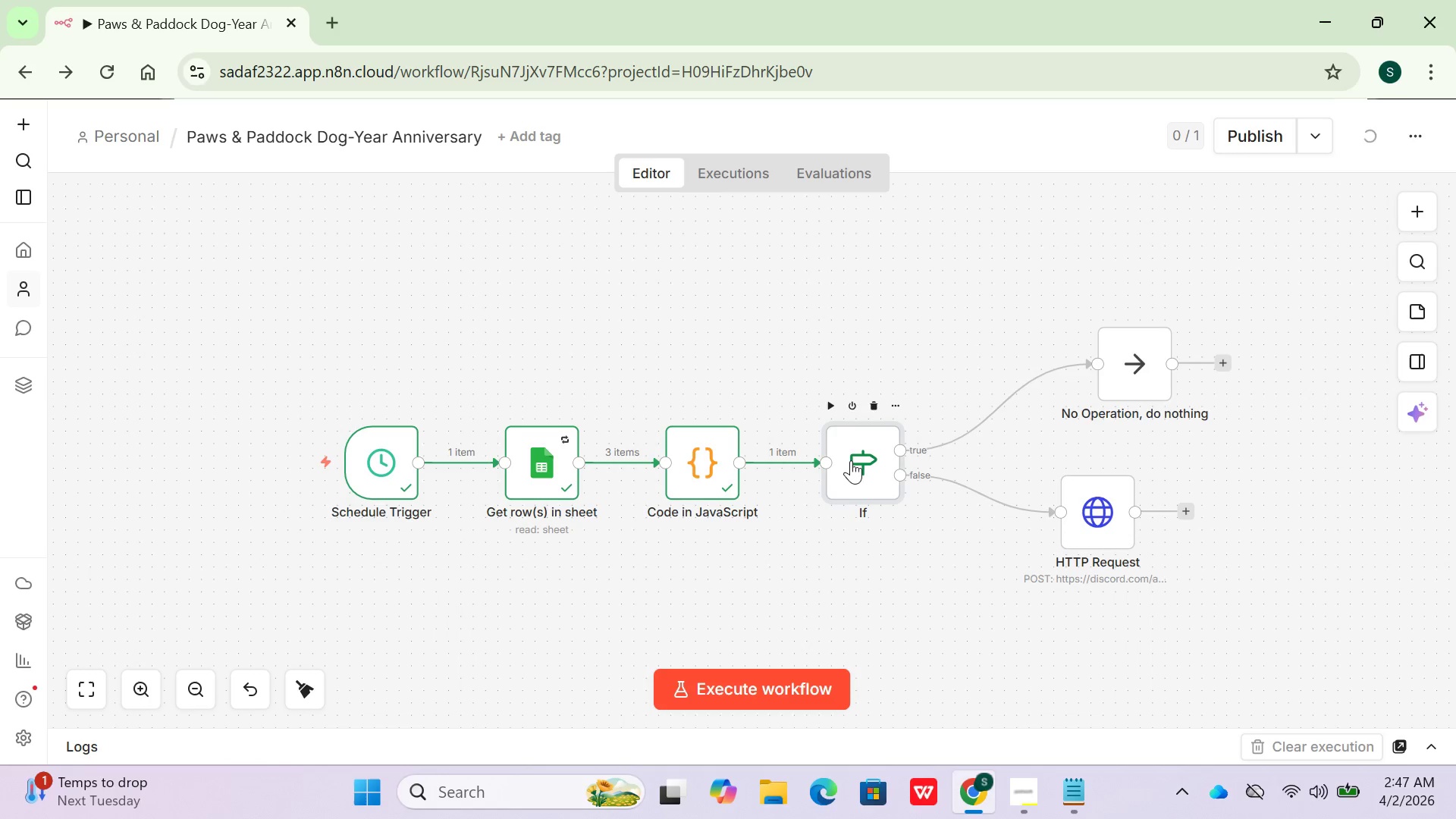 
double_click([851, 460])
 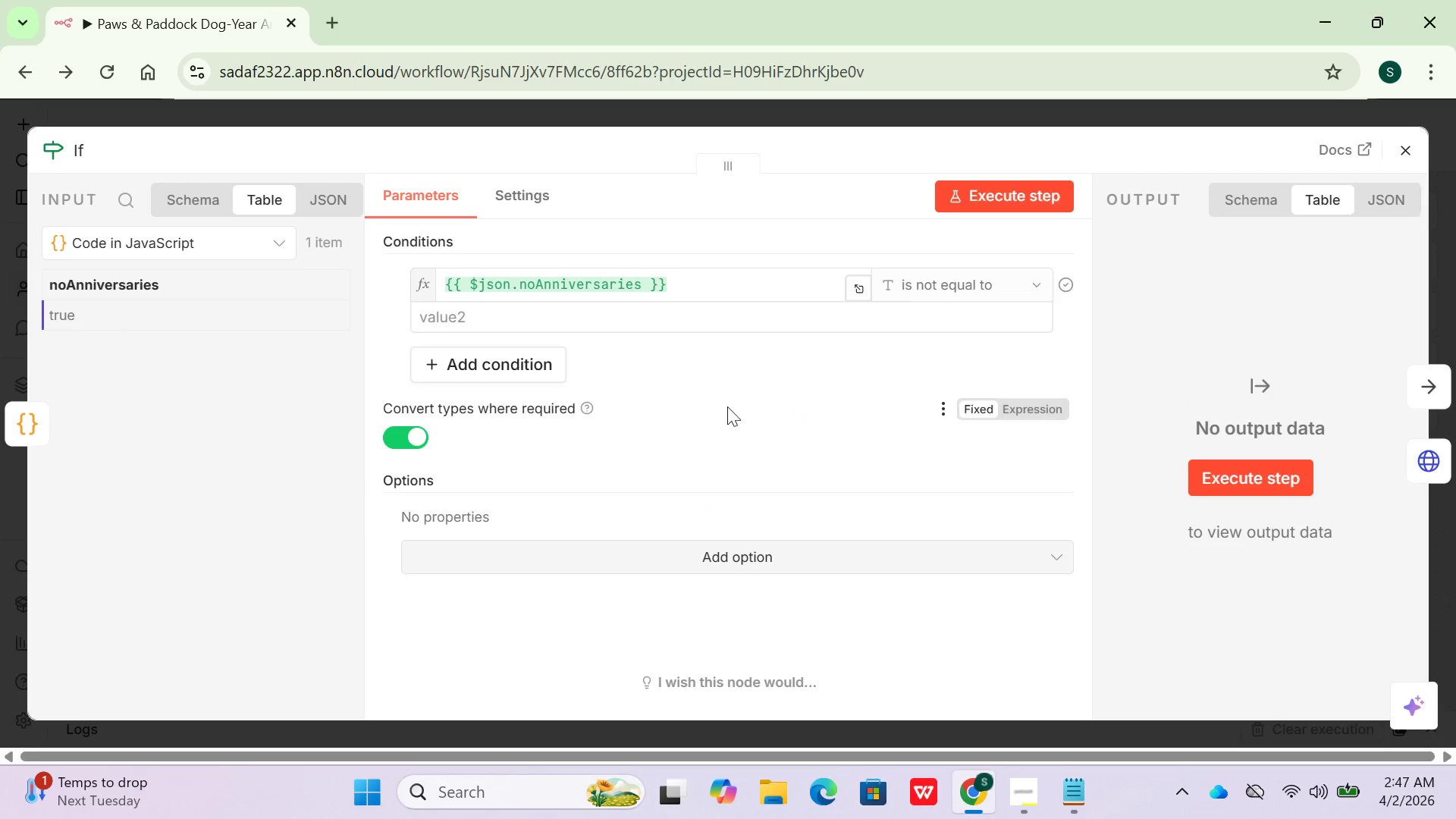 
scroll: coordinate [566, 363], scroll_direction: down, amount: 2.0
 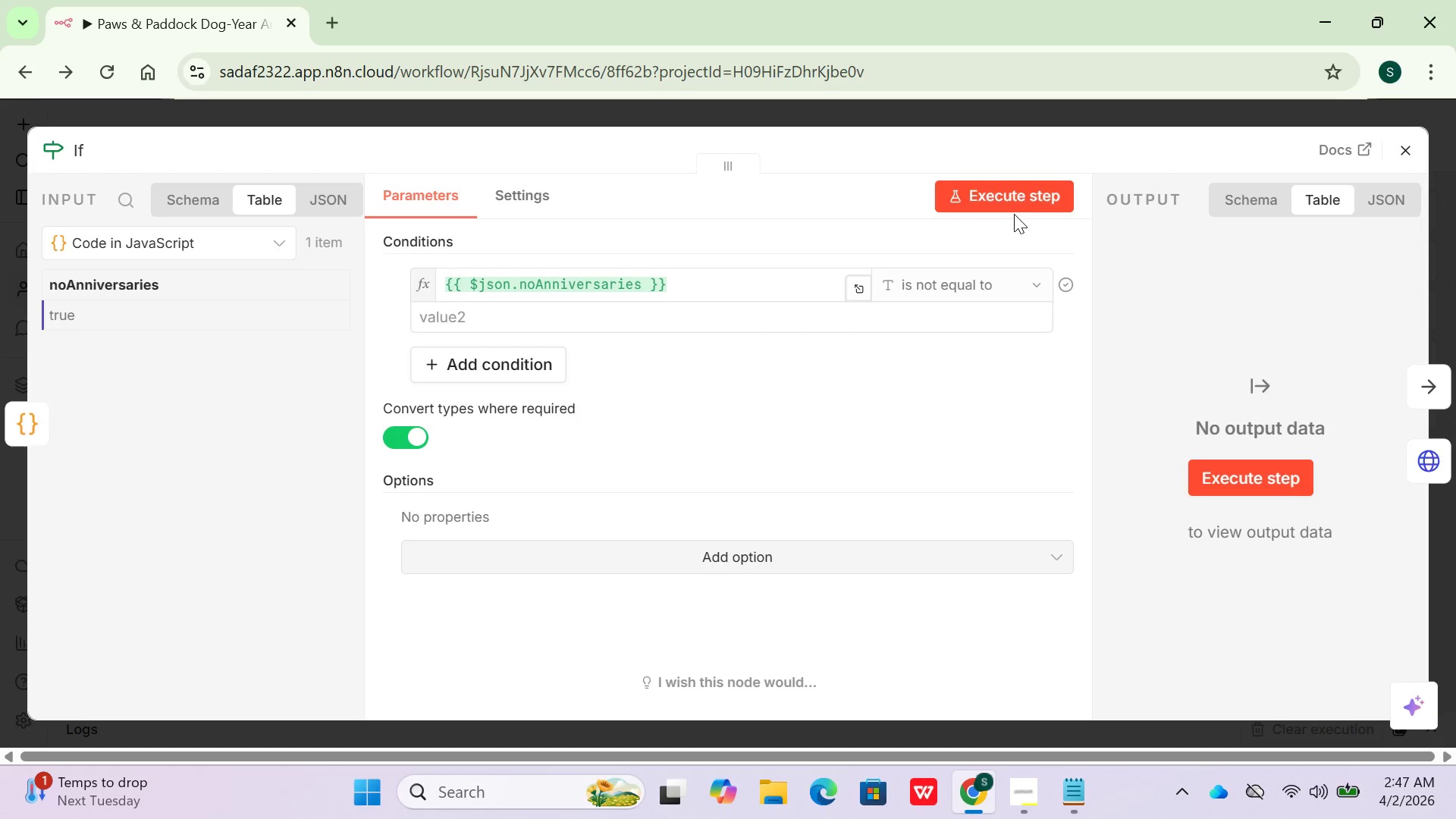 
left_click([1014, 198])
 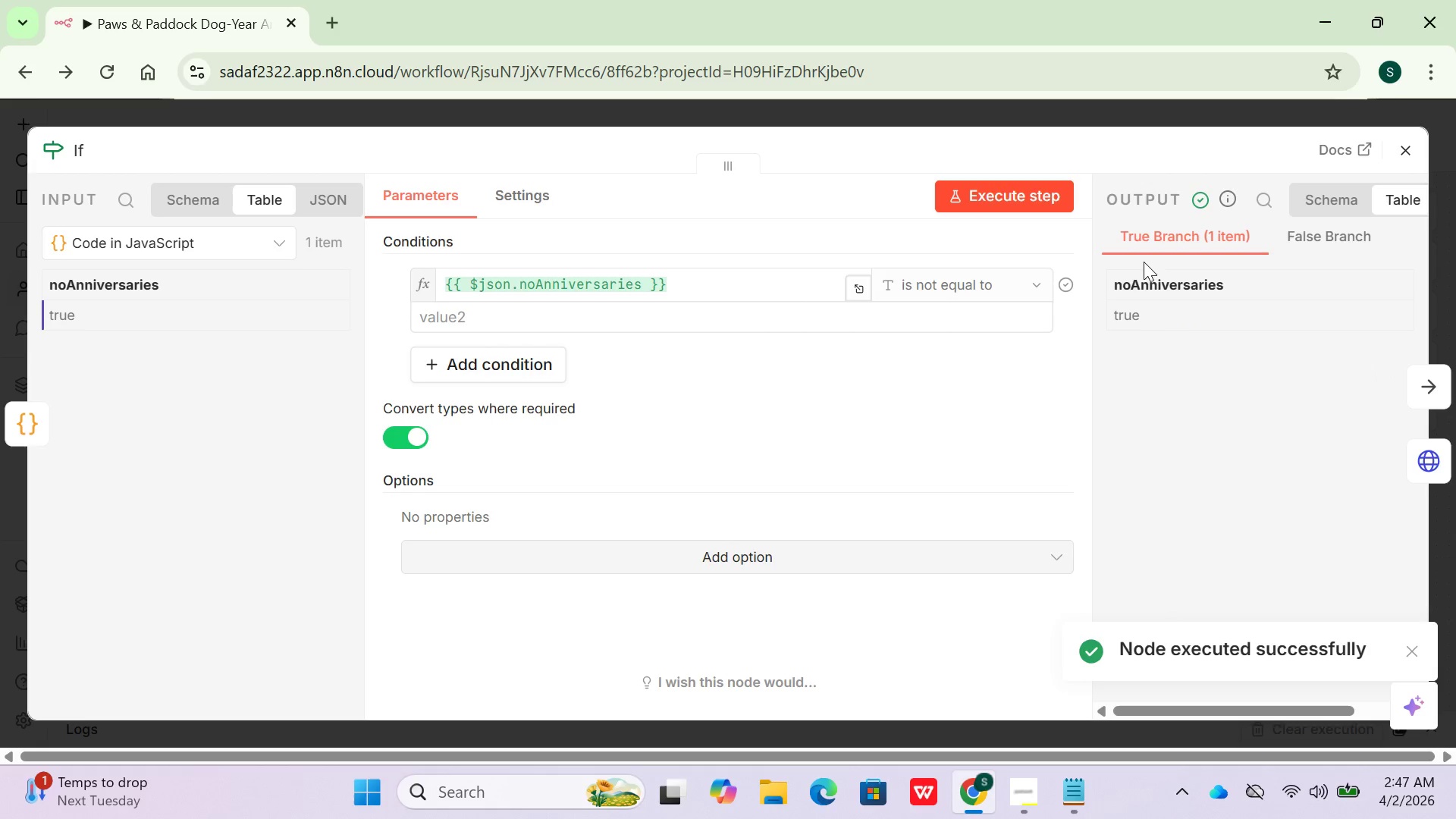 
left_click([1447, 395])
 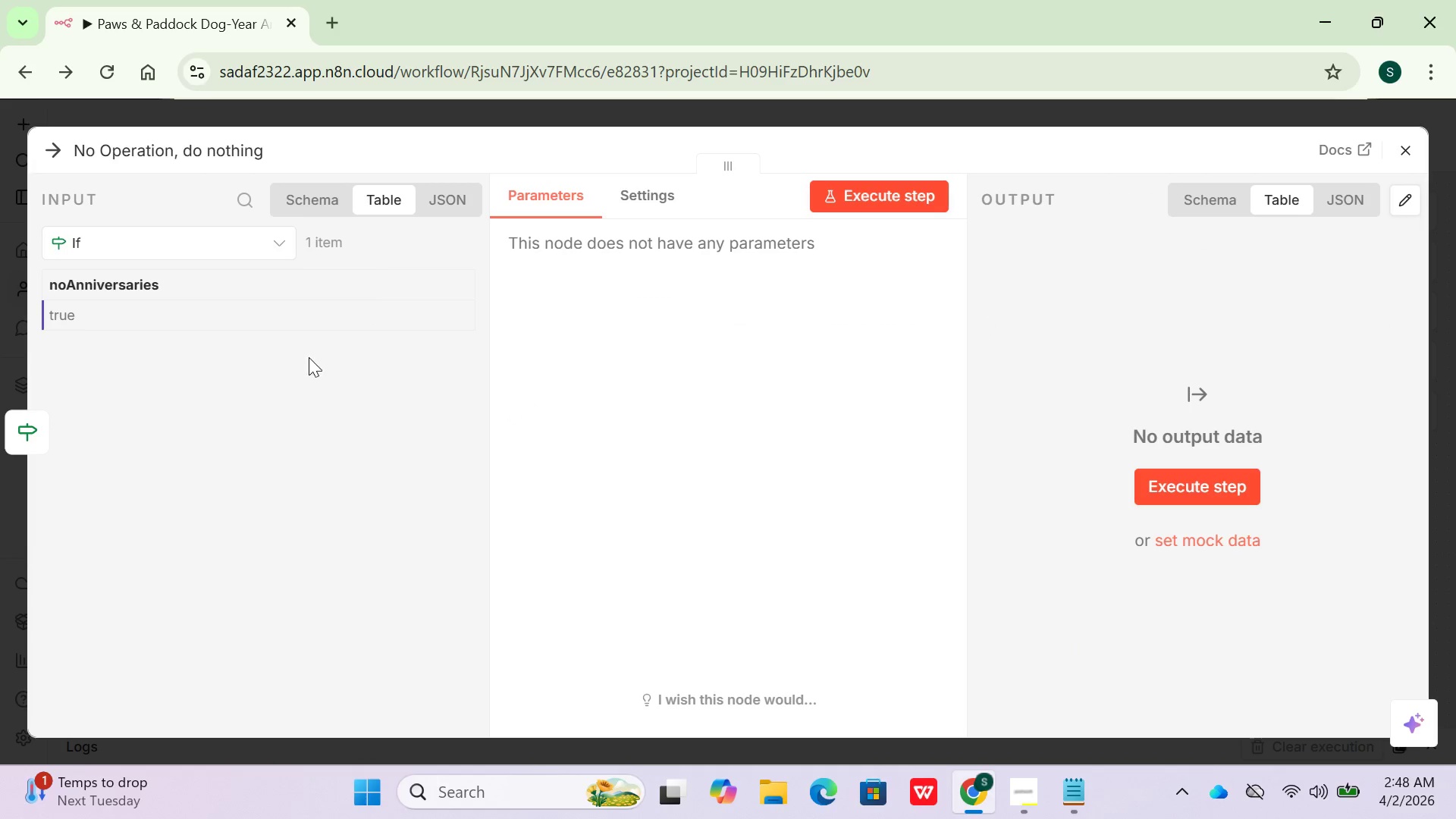 
left_click([5, 442])
 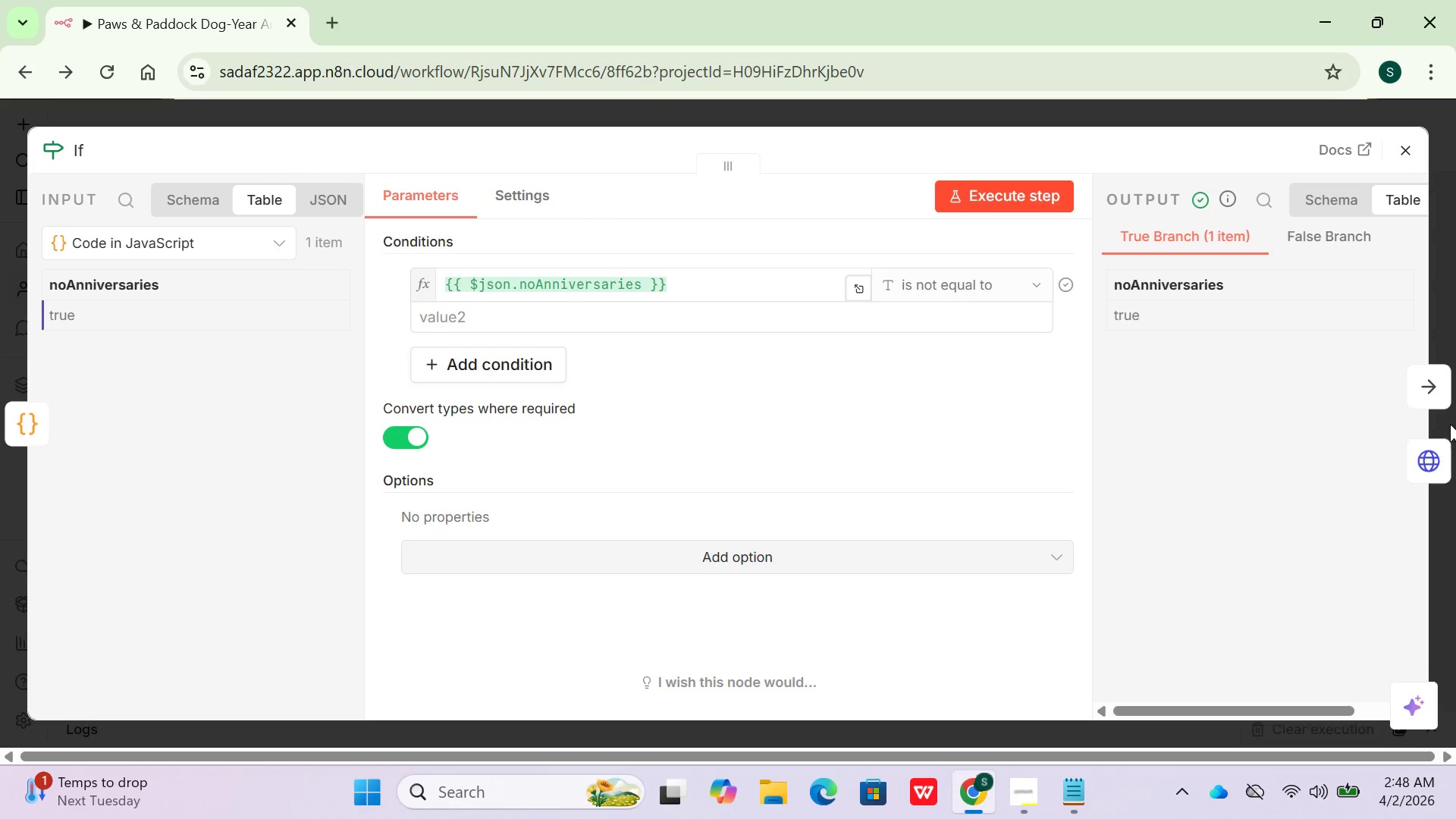 
left_click([1431, 462])
 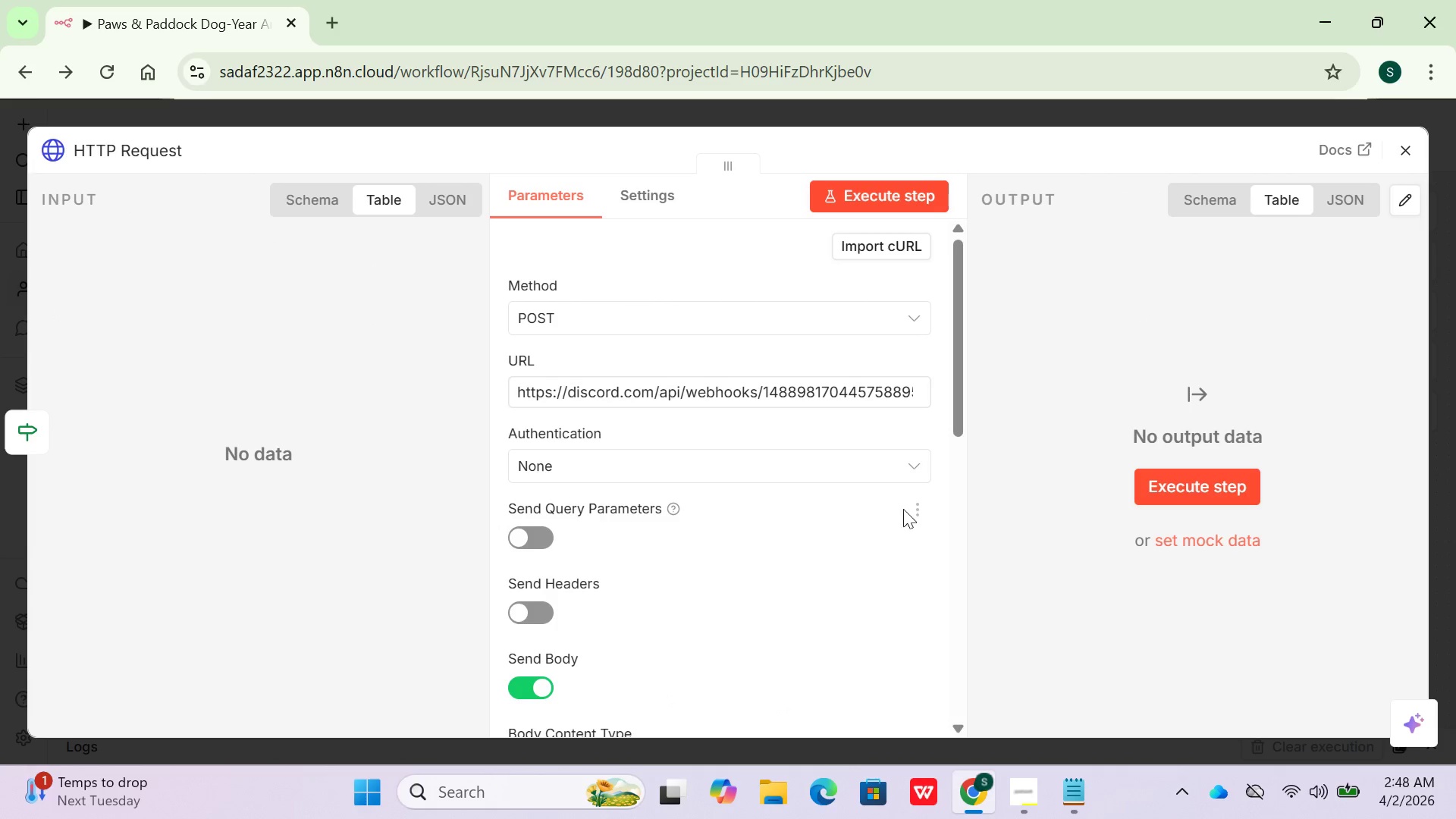 
scroll: coordinate [610, 520], scroll_direction: down, amount: 10.0
 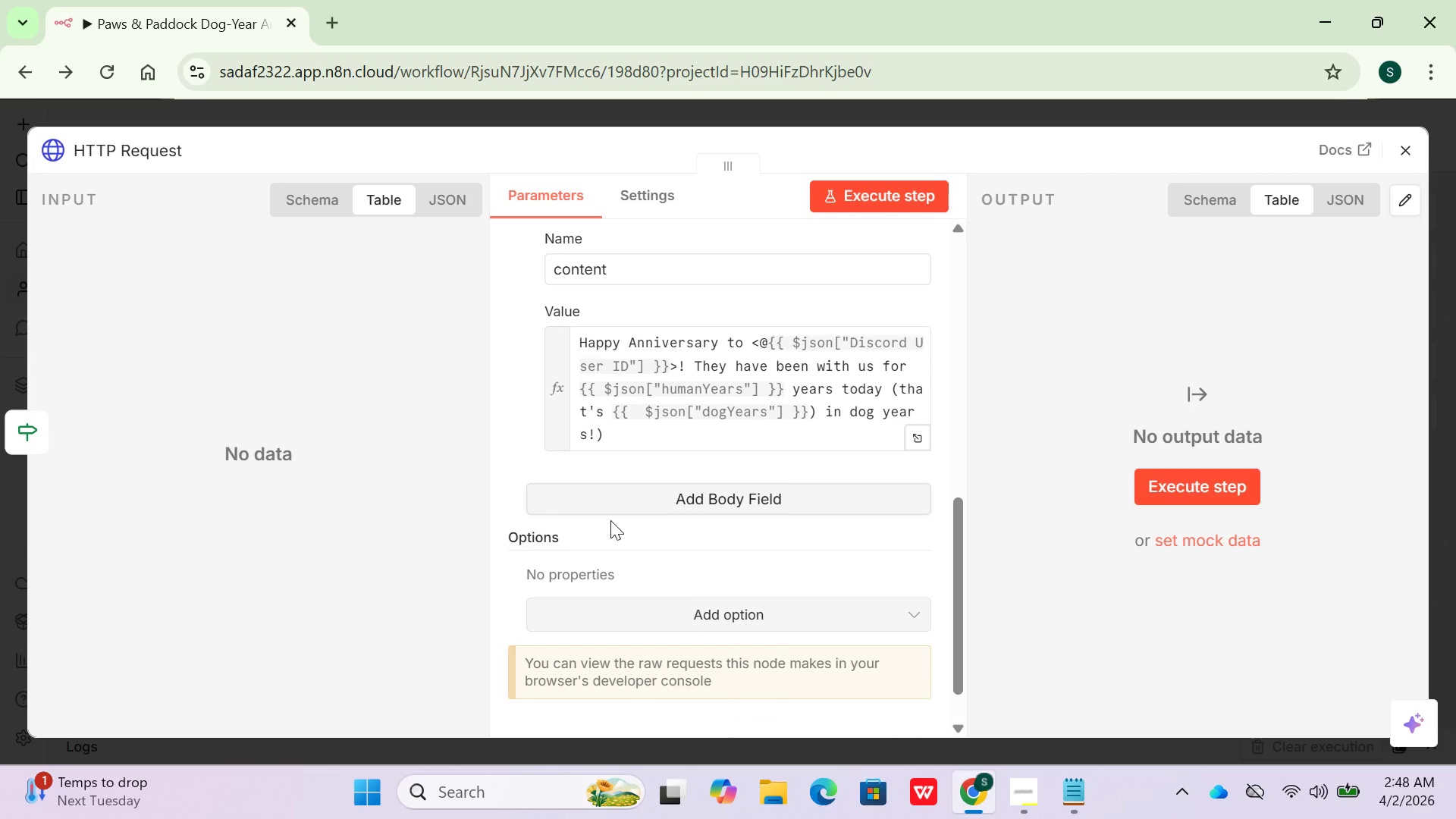 
scroll: coordinate [610, 520], scroll_direction: up, amount: 8.0
 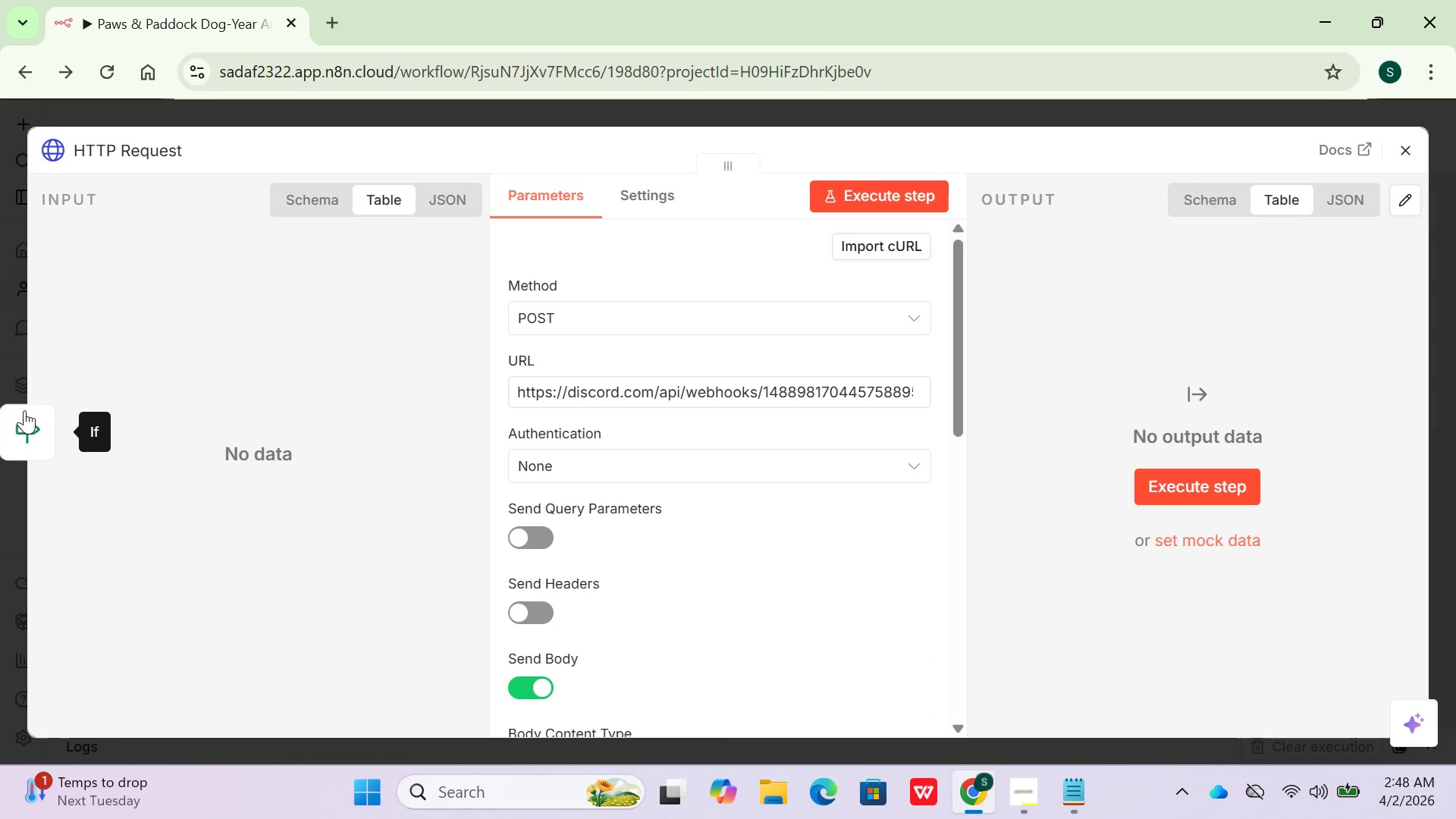 
left_click([8, 424])
 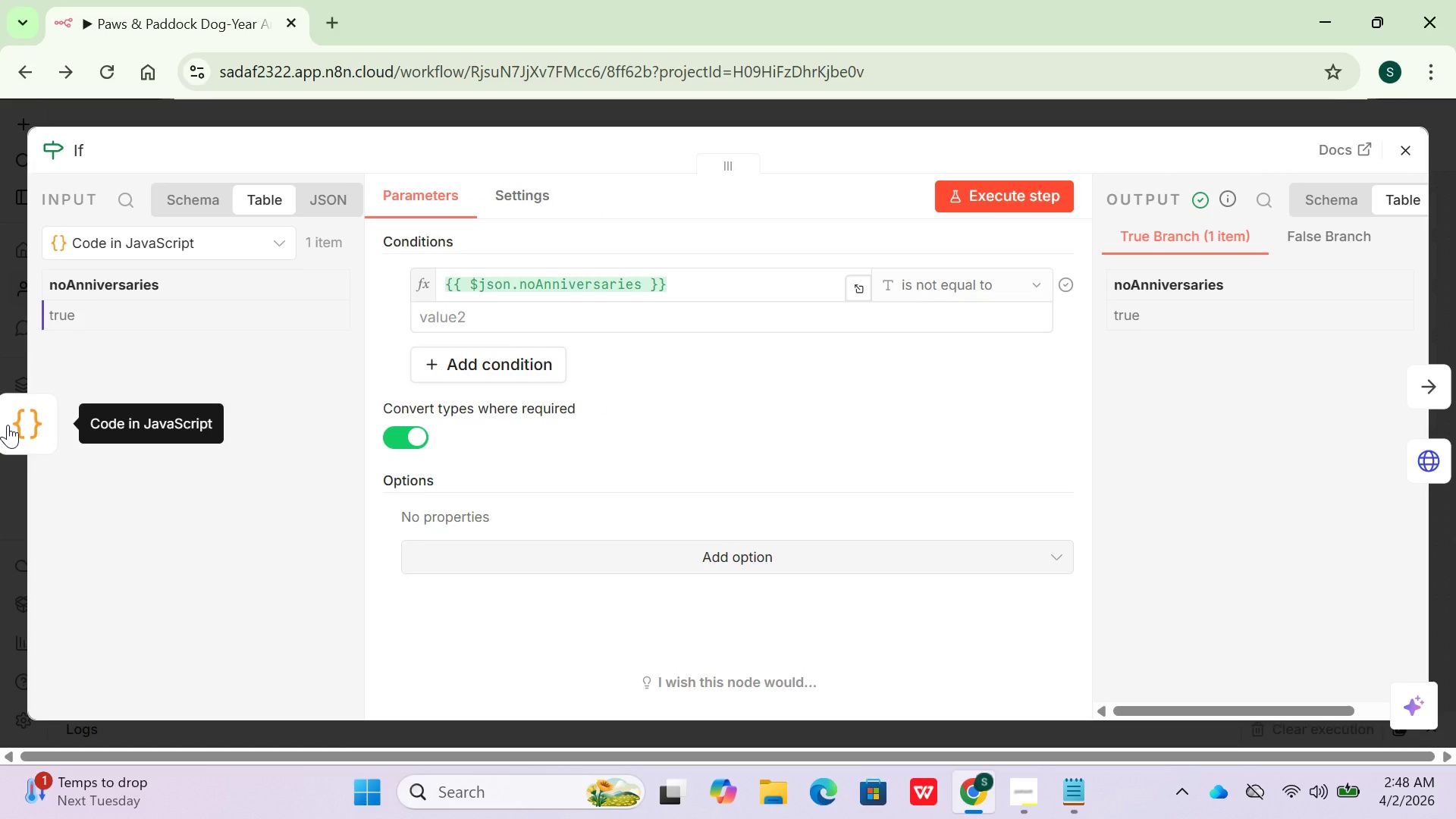 
wait(10.36)
 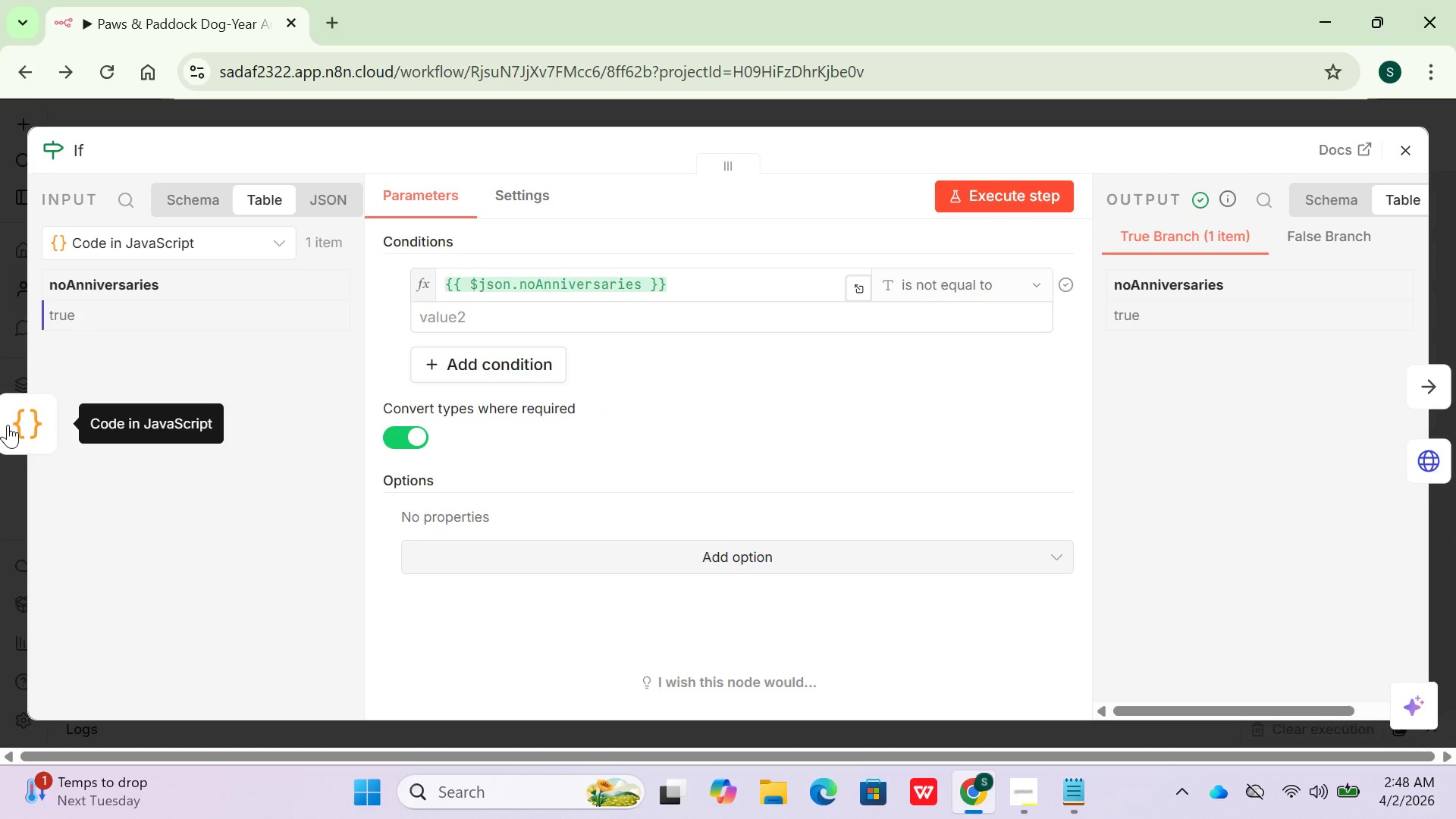 
left_click([987, 290])
 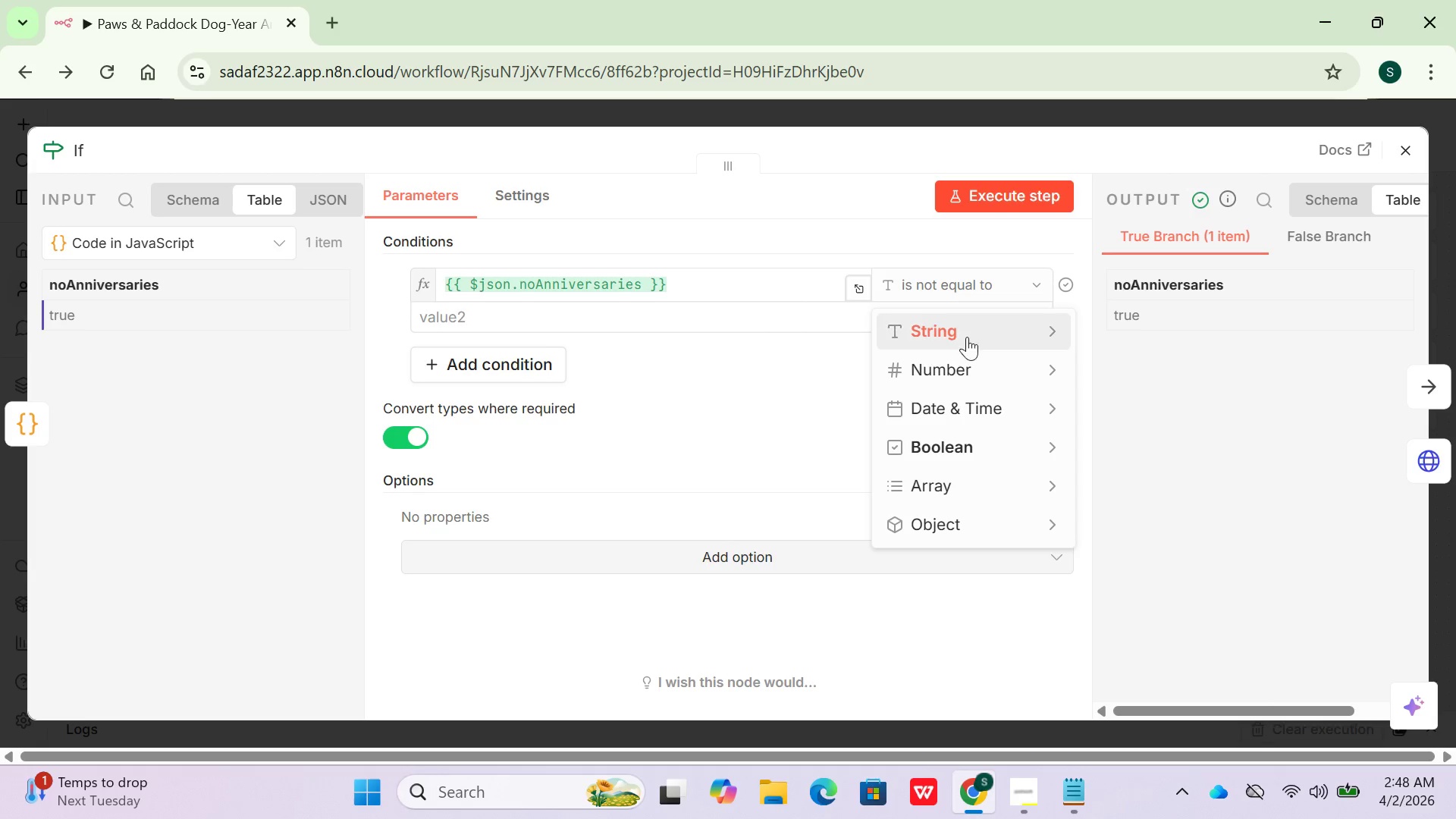 
left_click([967, 337])
 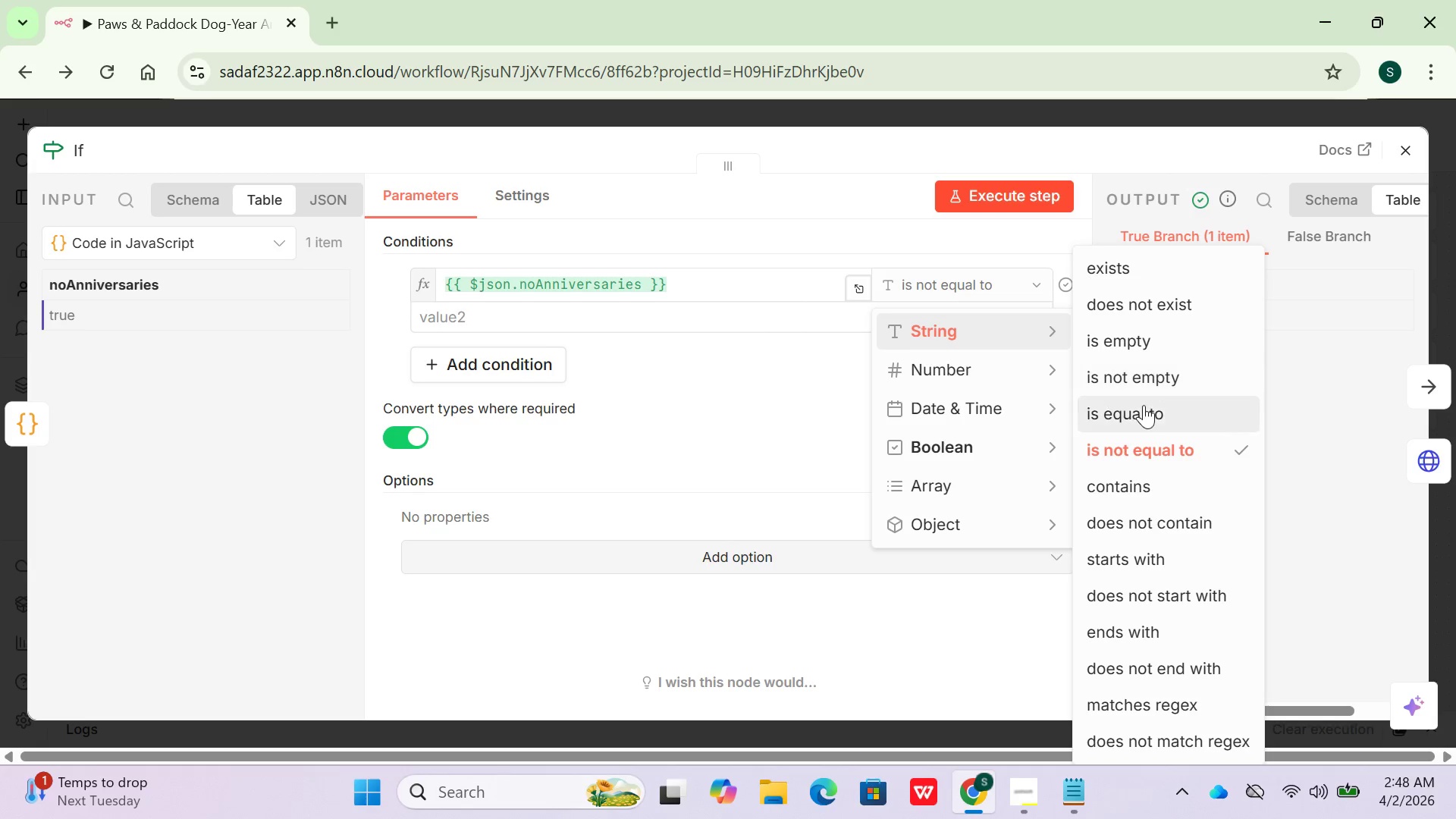 
left_click([1144, 405])
 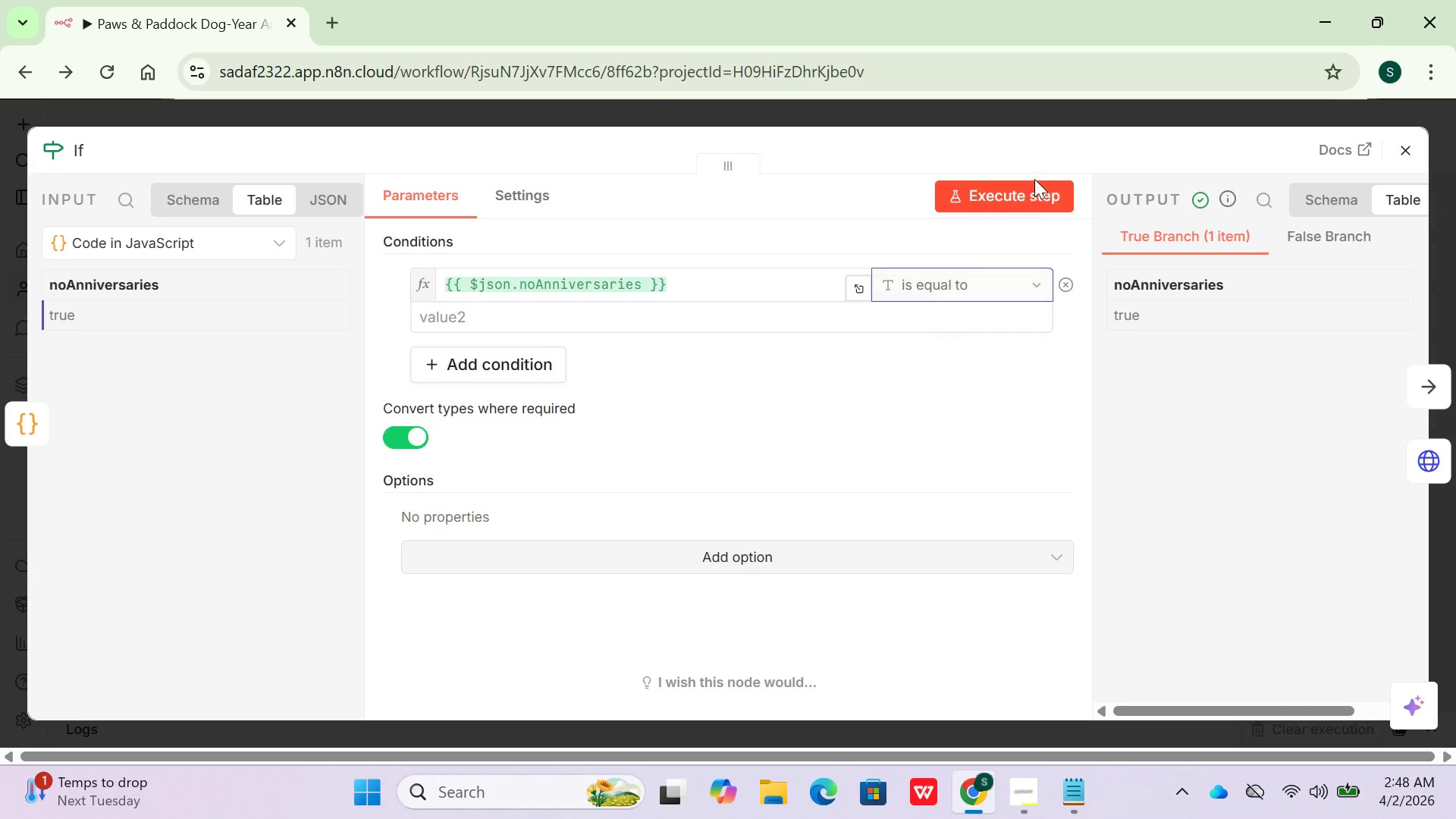 
left_click([1026, 200])
 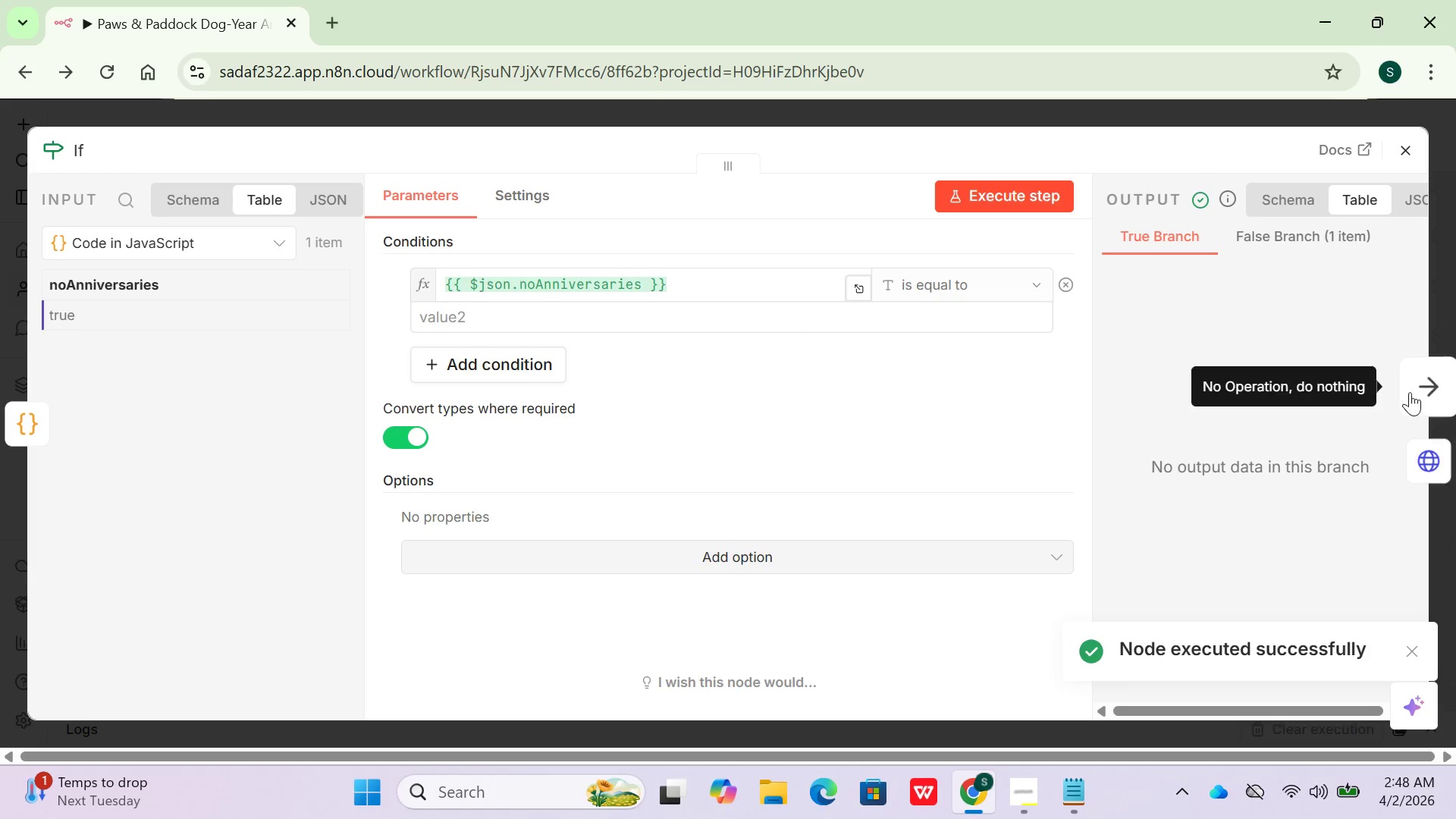 
left_click([1410, 392])
 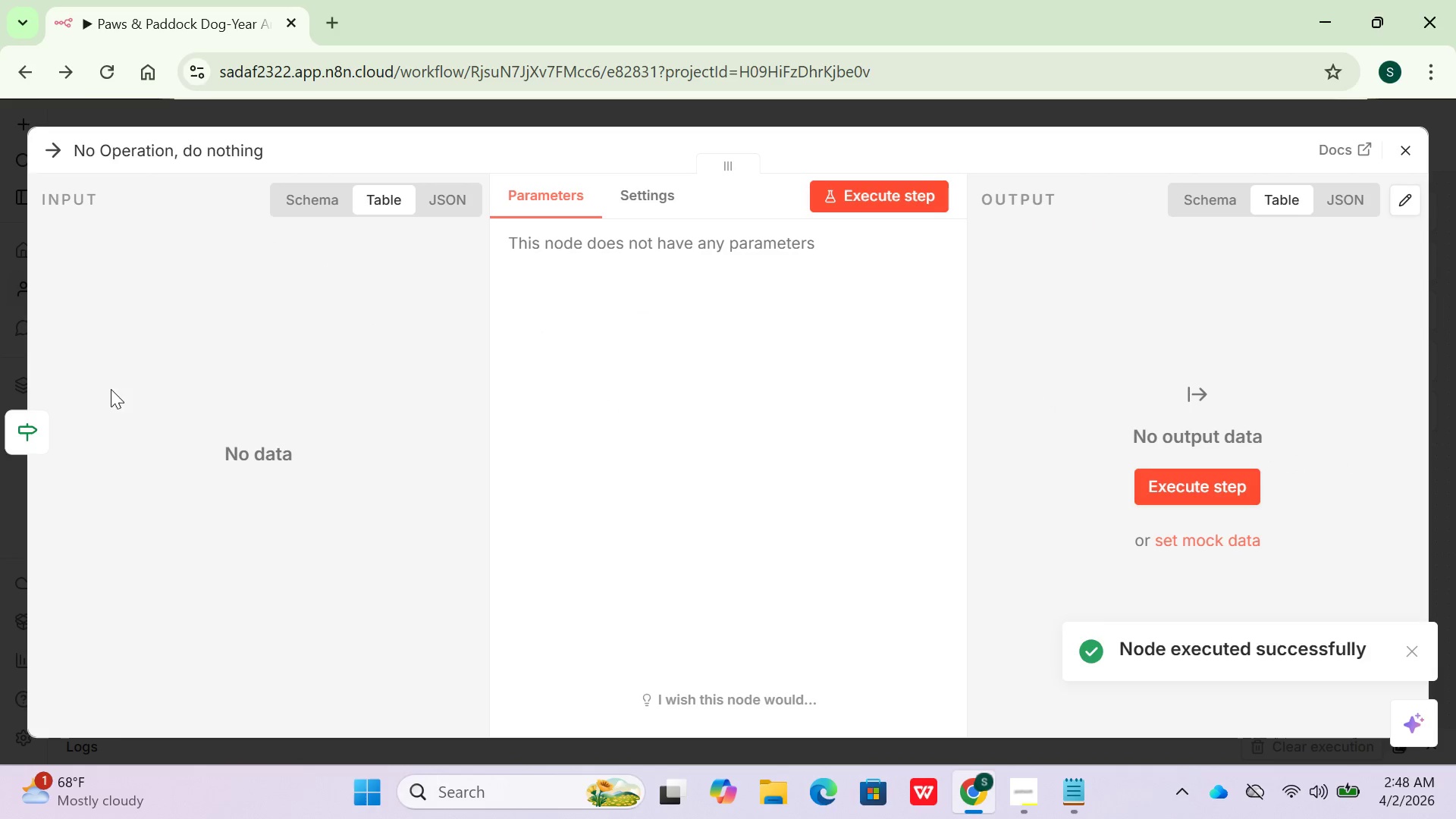 
left_click([0, 426])
 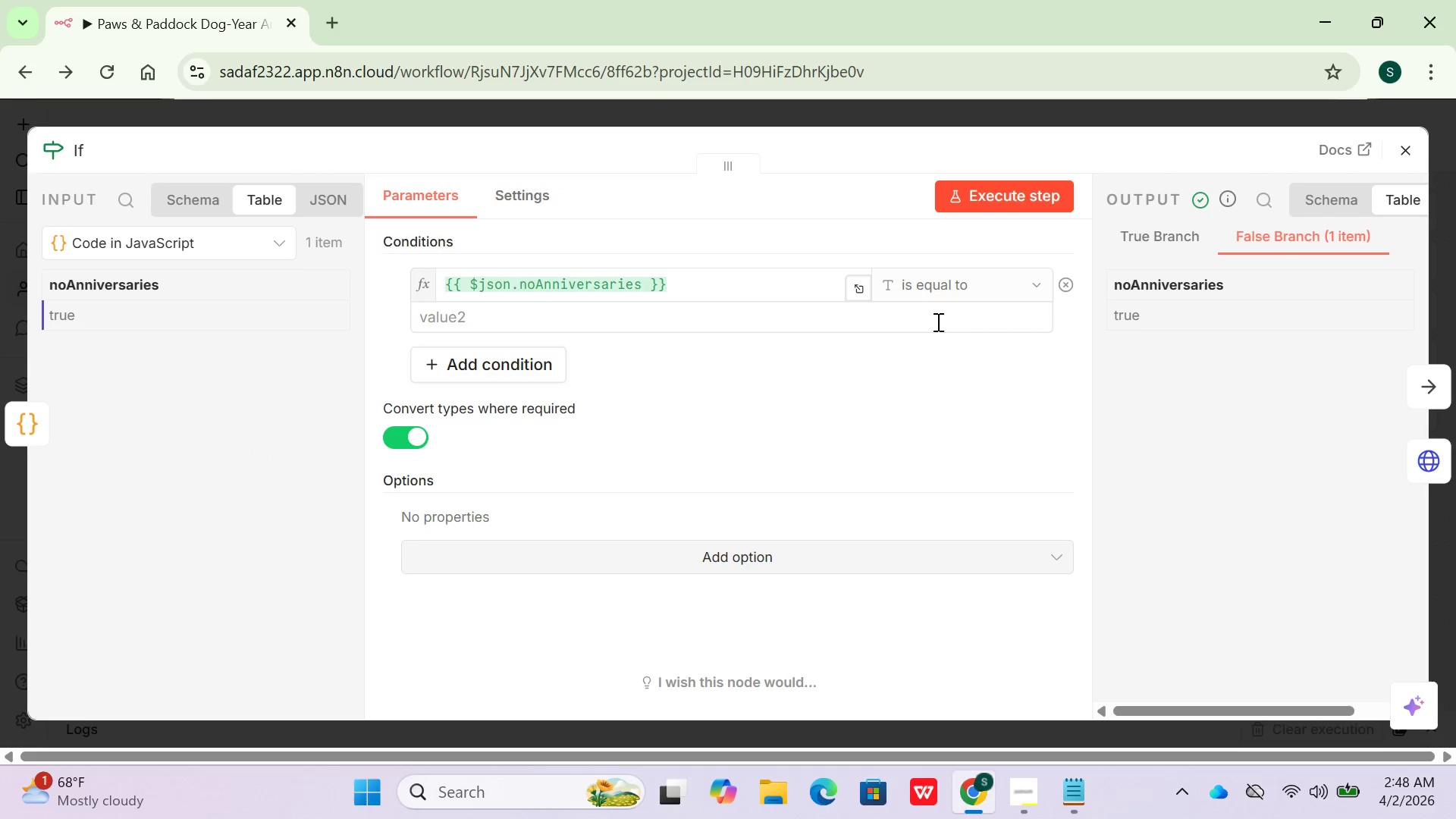 
left_click([977, 294])
 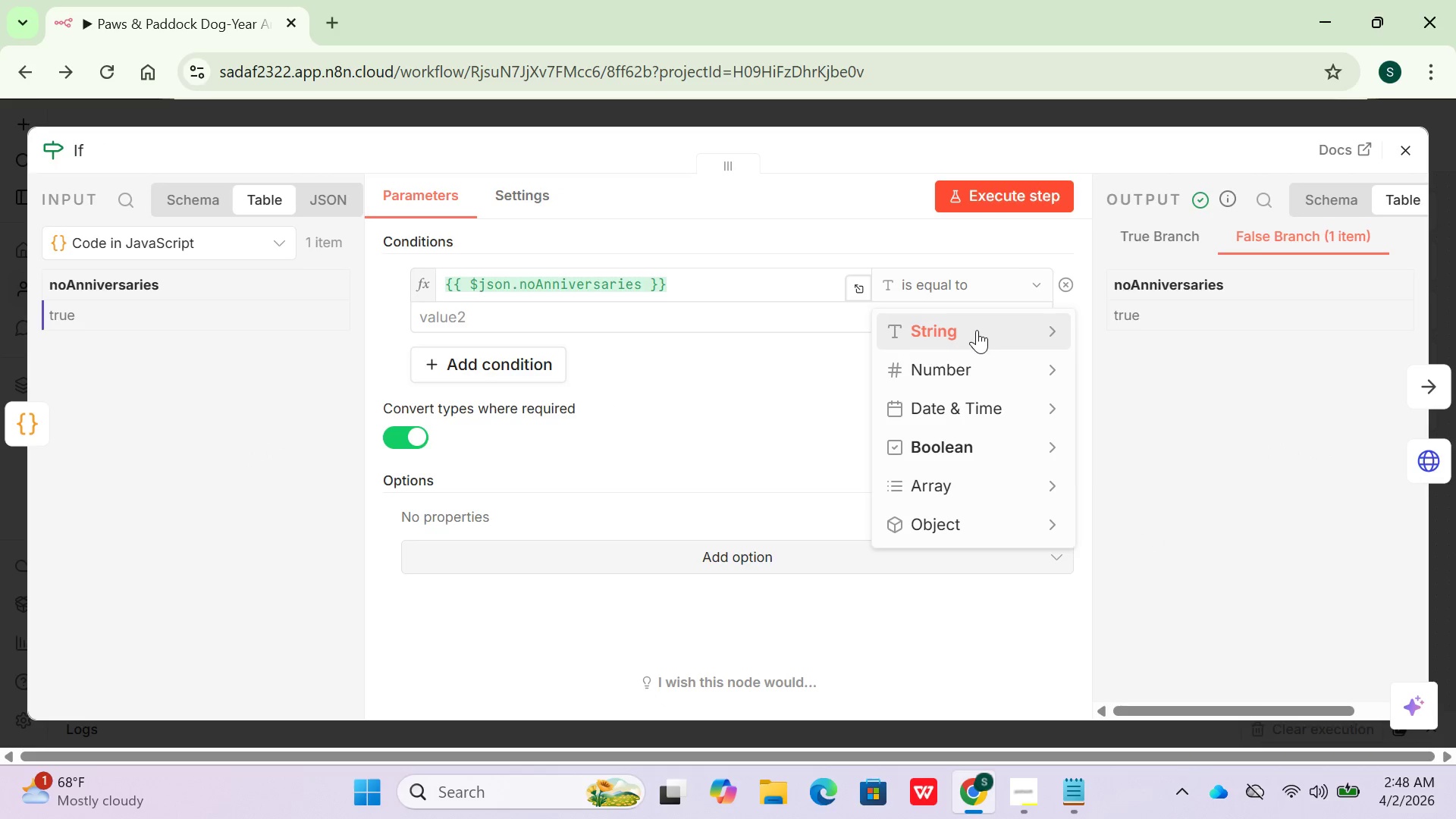 
left_click([977, 331])
 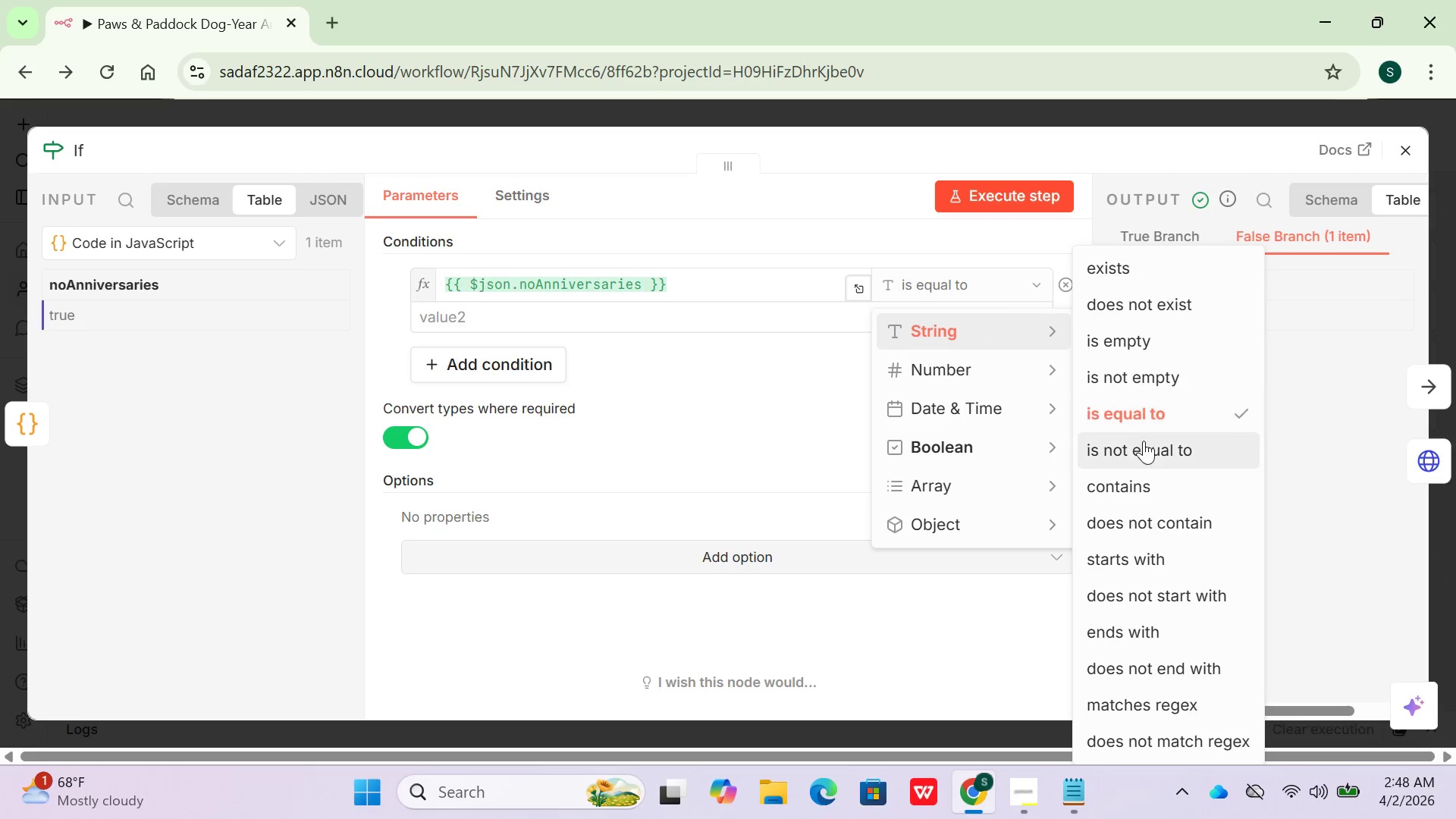 
left_click([1144, 441])
 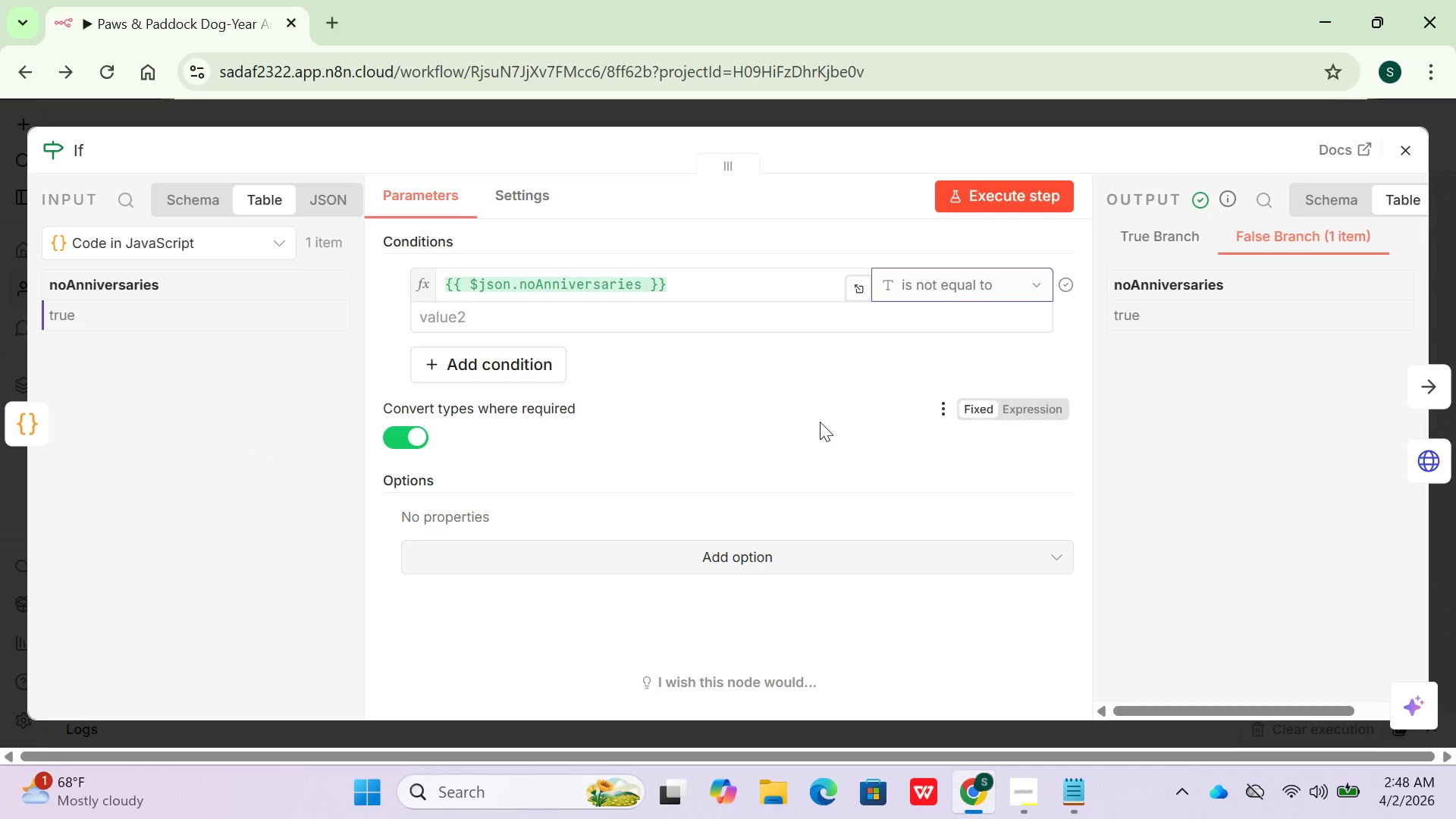 
left_click([820, 422])
 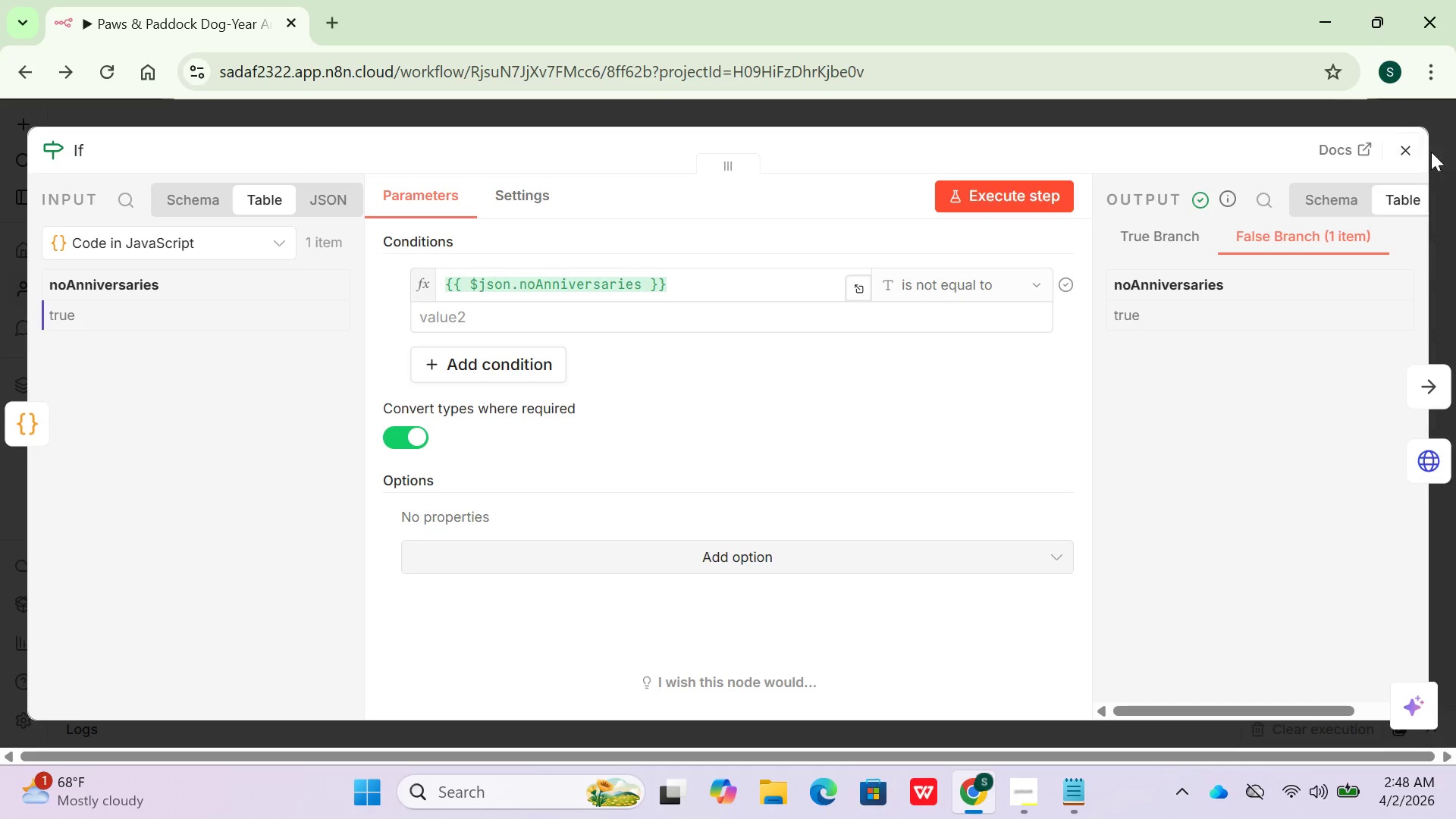 
left_click([1414, 149])
 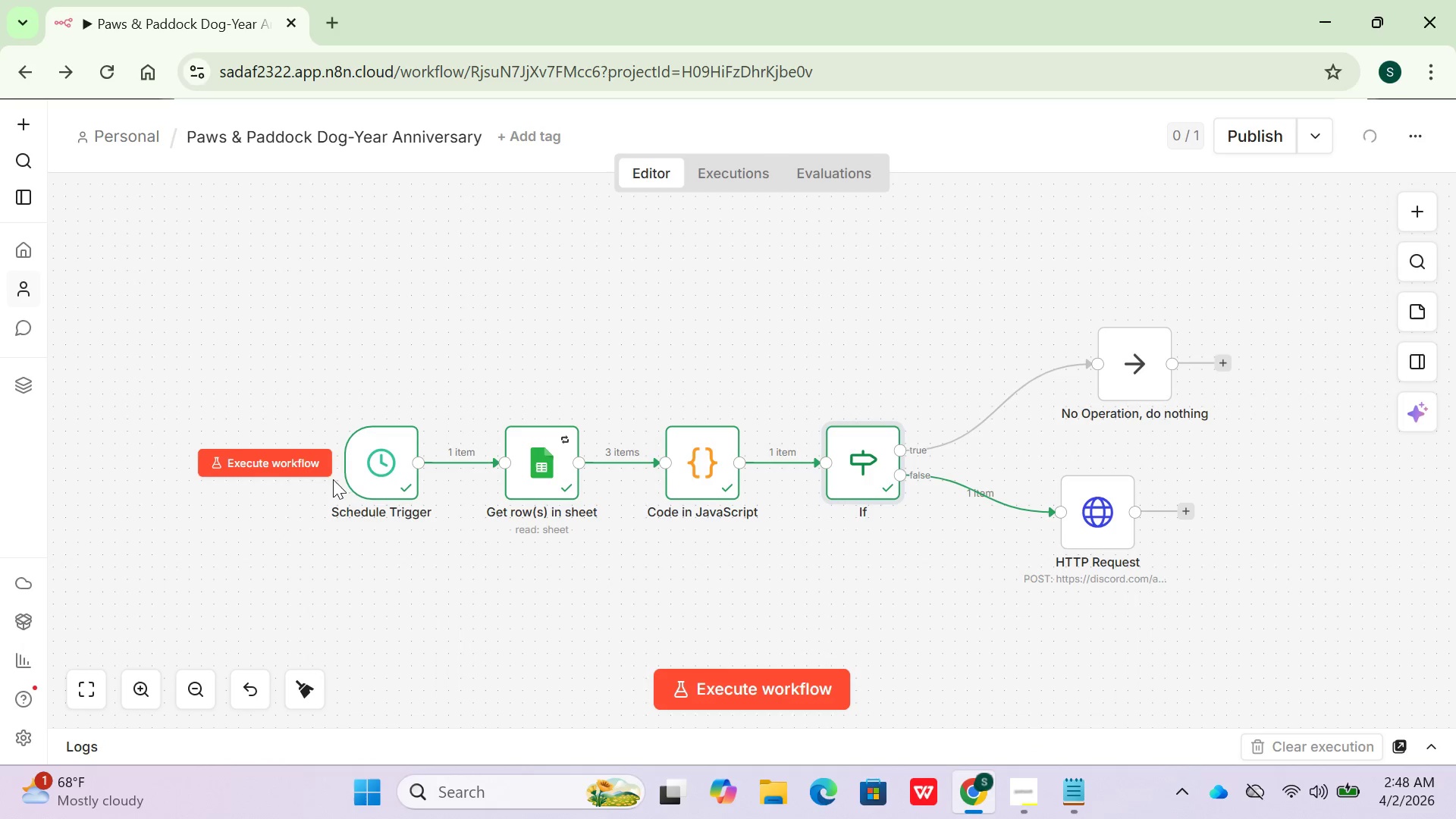 
left_click([385, 469])
 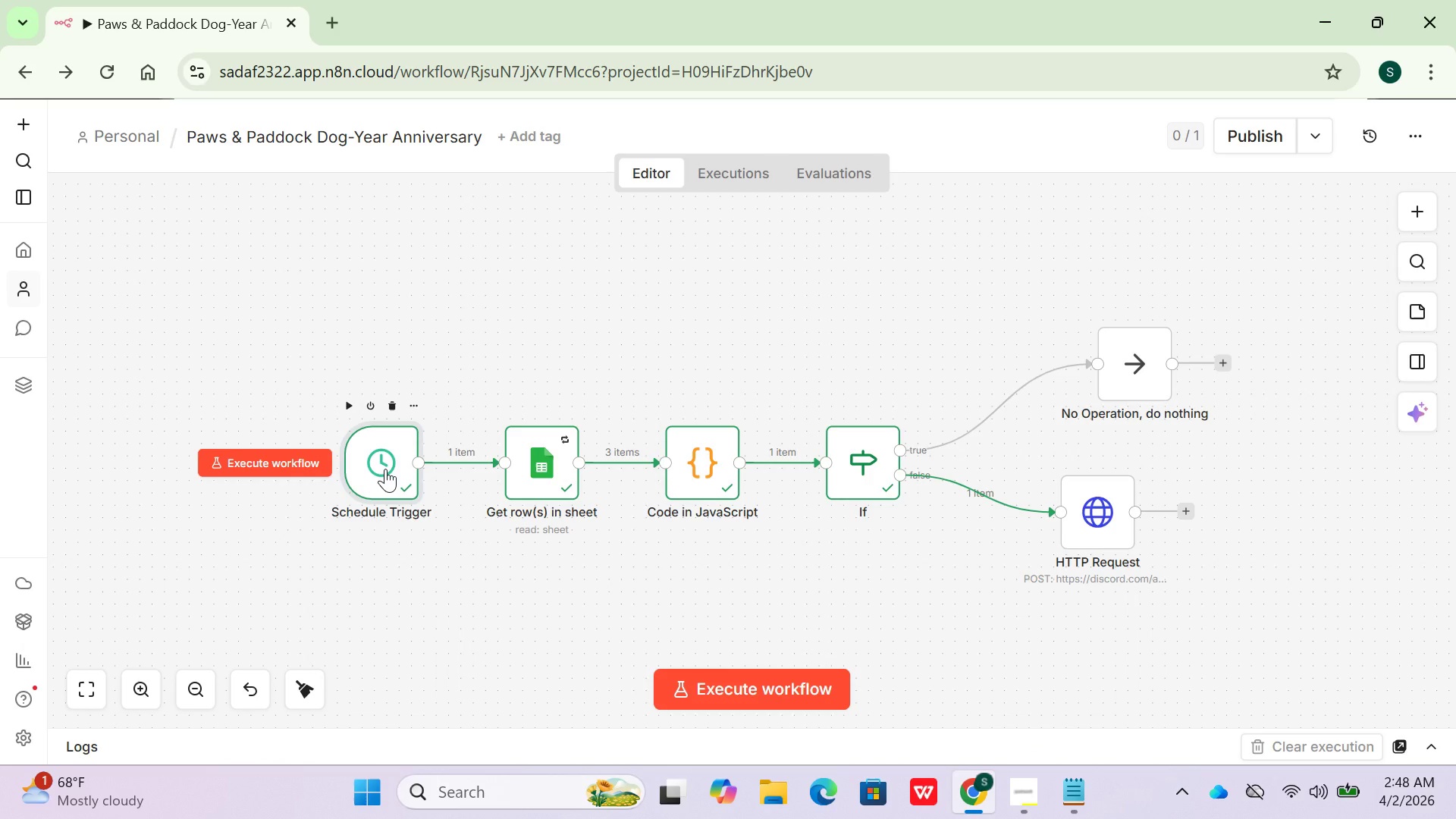 
double_click([385, 469])
 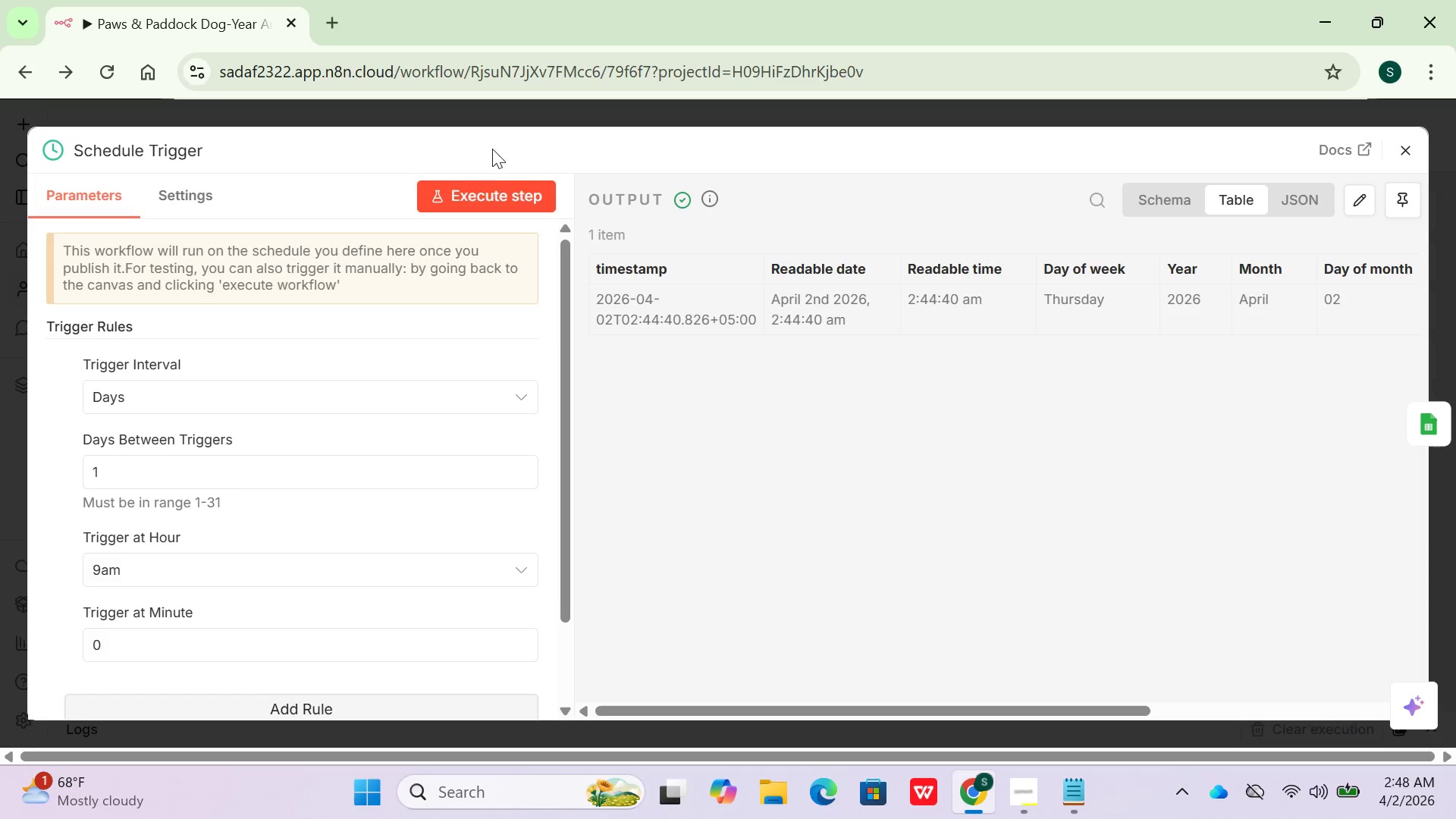 
left_click([496, 199])
 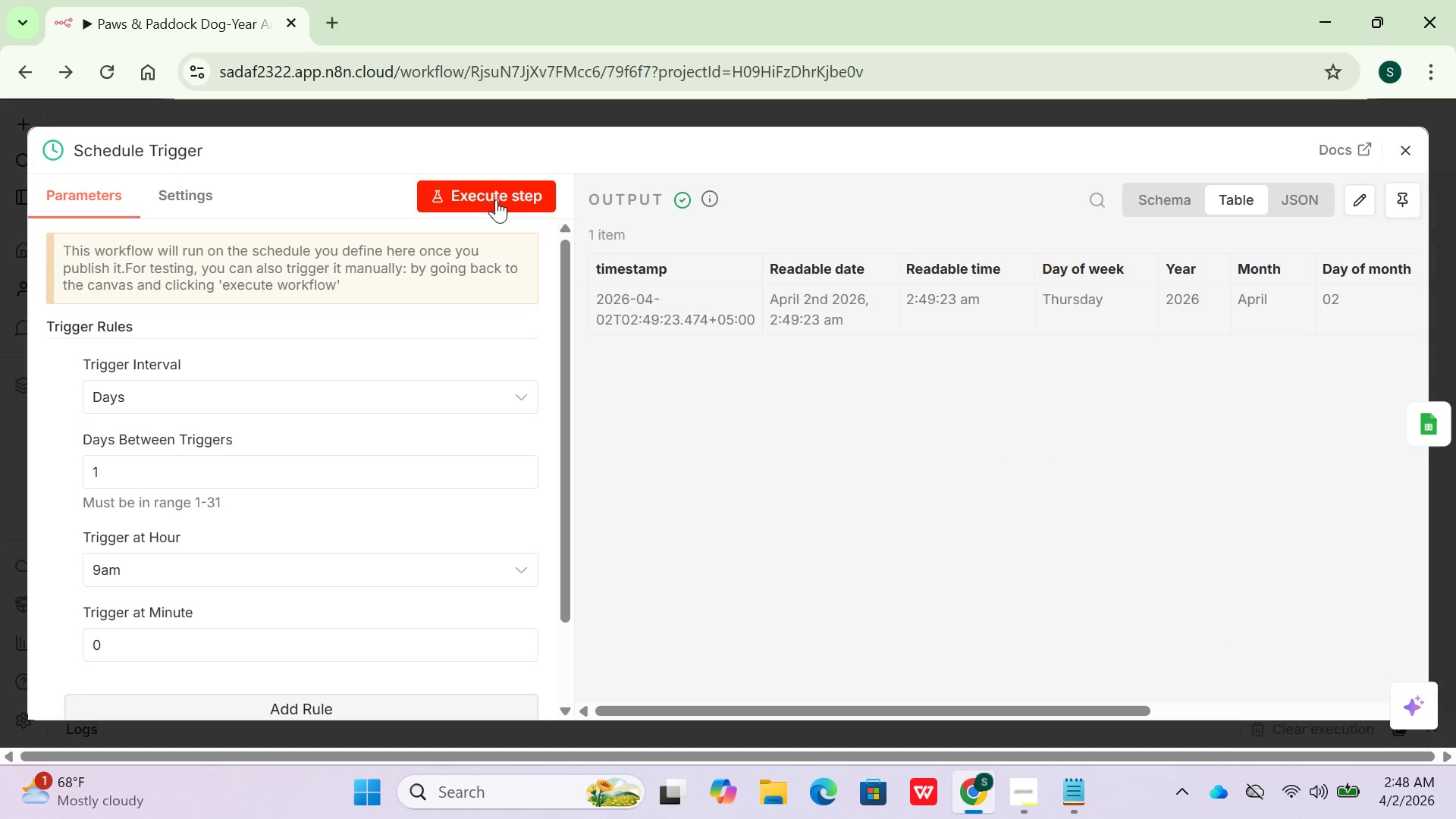 
wait(7.45)
 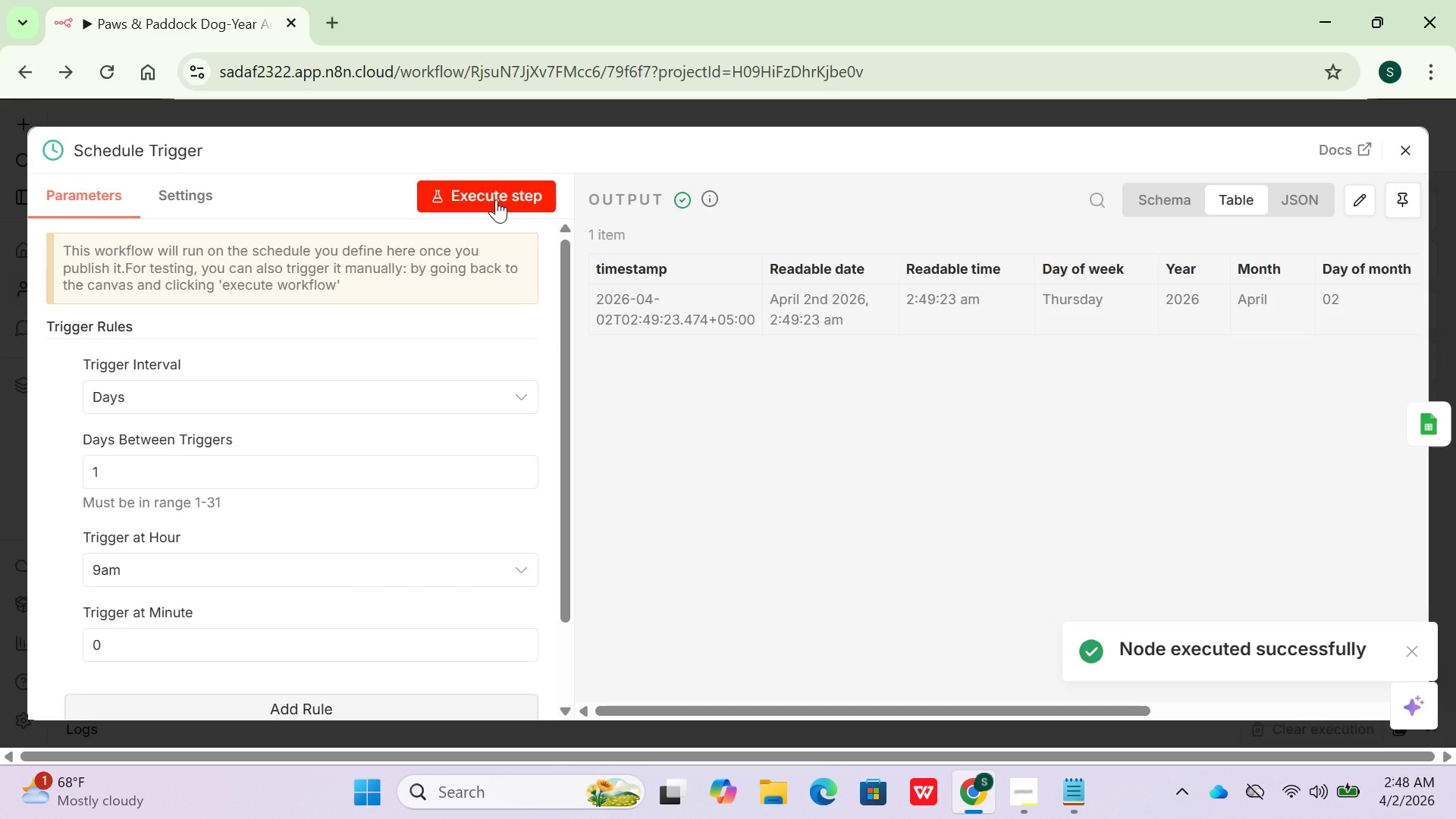 
scroll: coordinate [332, 532], scroll_direction: down, amount: 2.0
 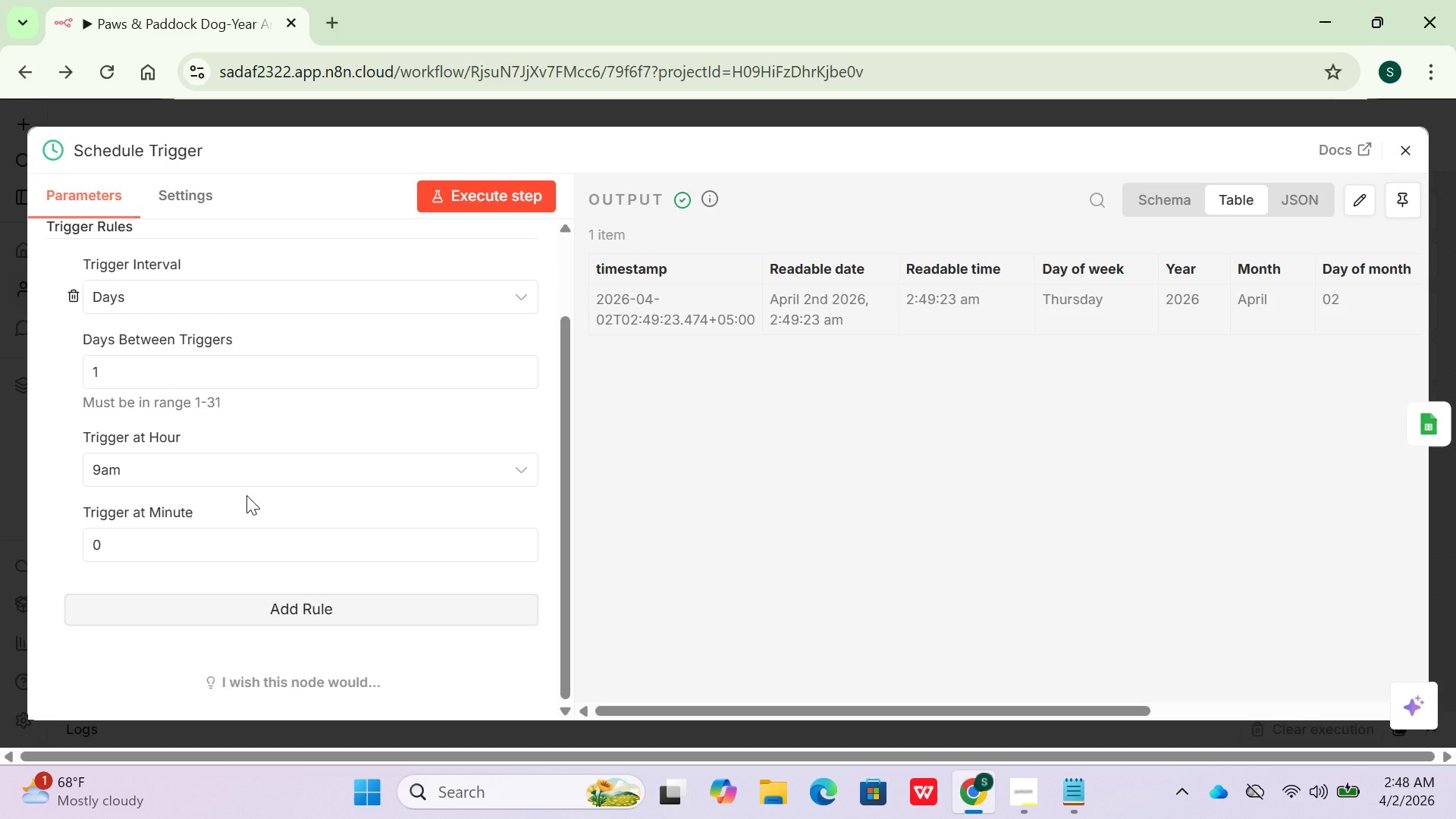 
wait(5.94)
 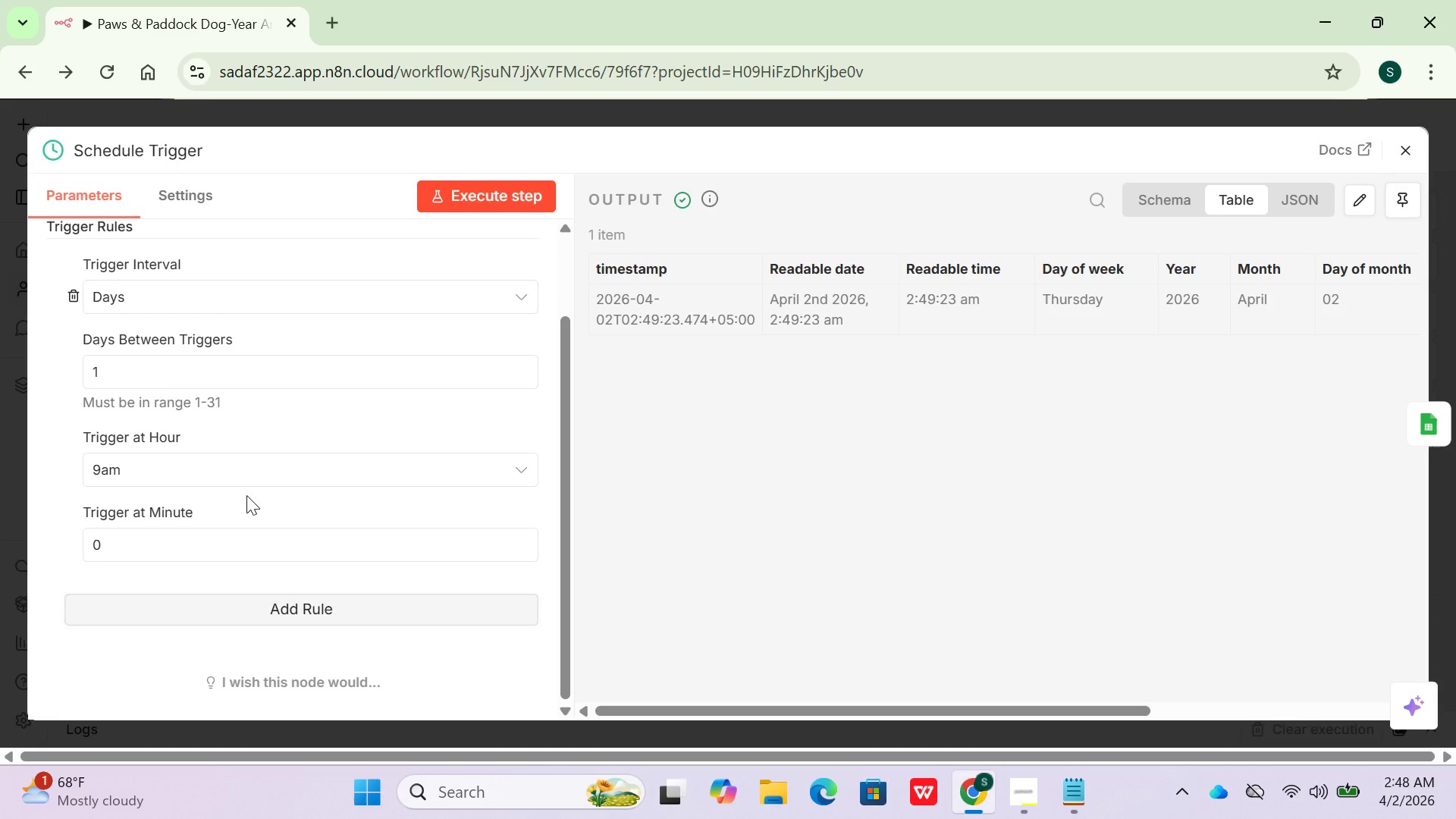 
scroll: coordinate [246, 495], scroll_direction: down, amount: 1.0
 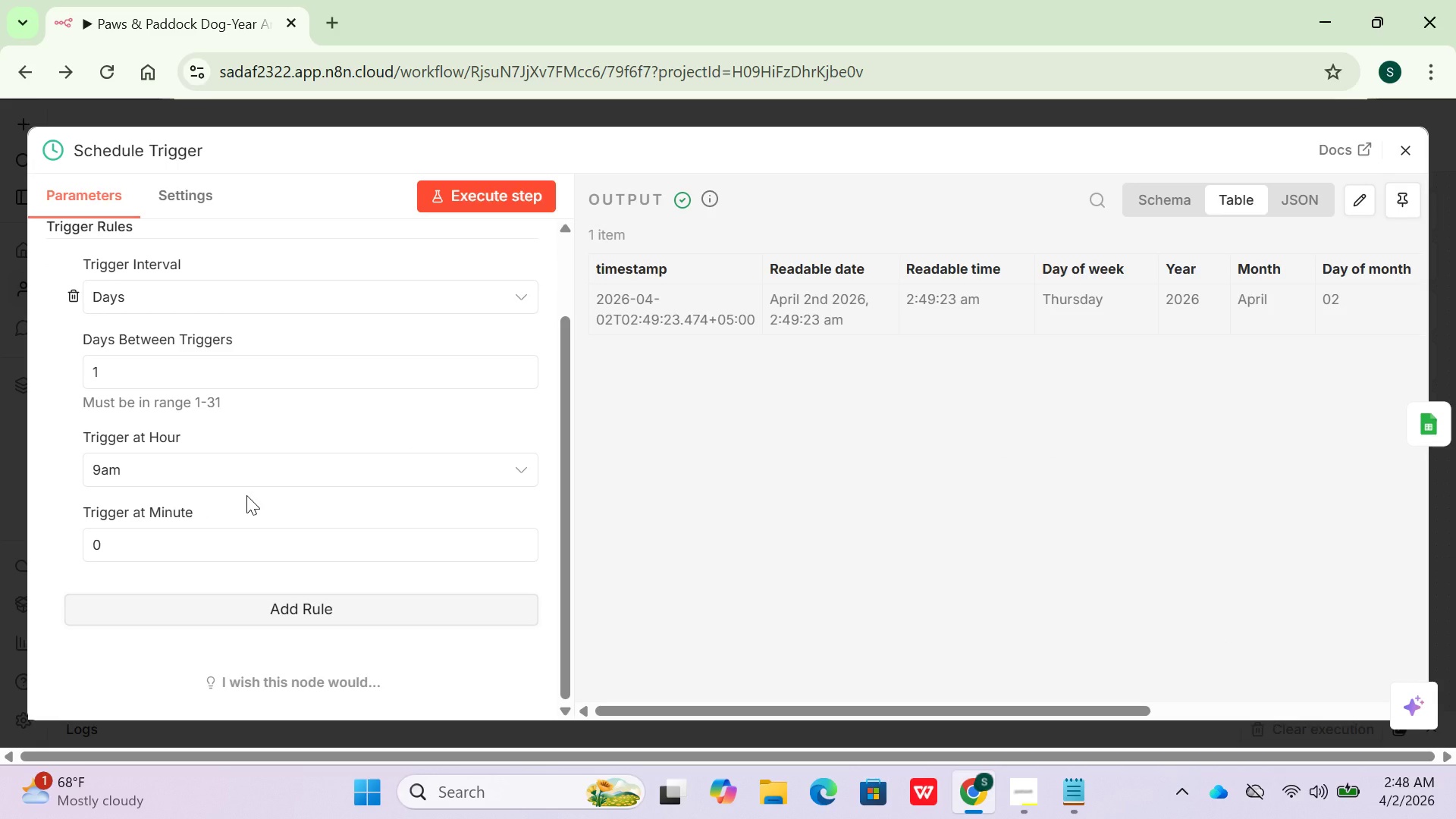 
scroll: coordinate [246, 495], scroll_direction: none, amount: 0.0
 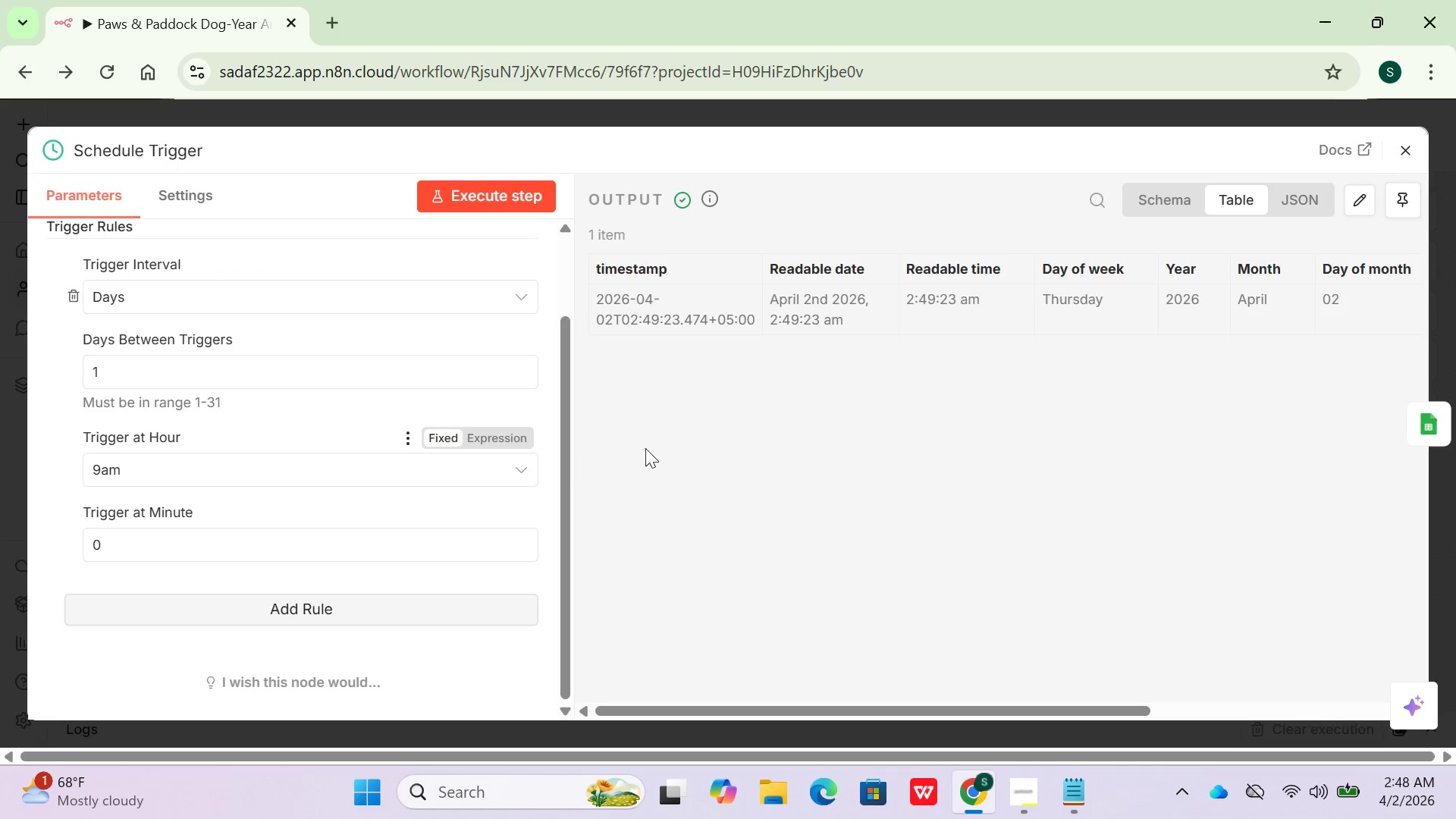 
scroll: coordinate [927, 516], scroll_direction: up, amount: 1.0
 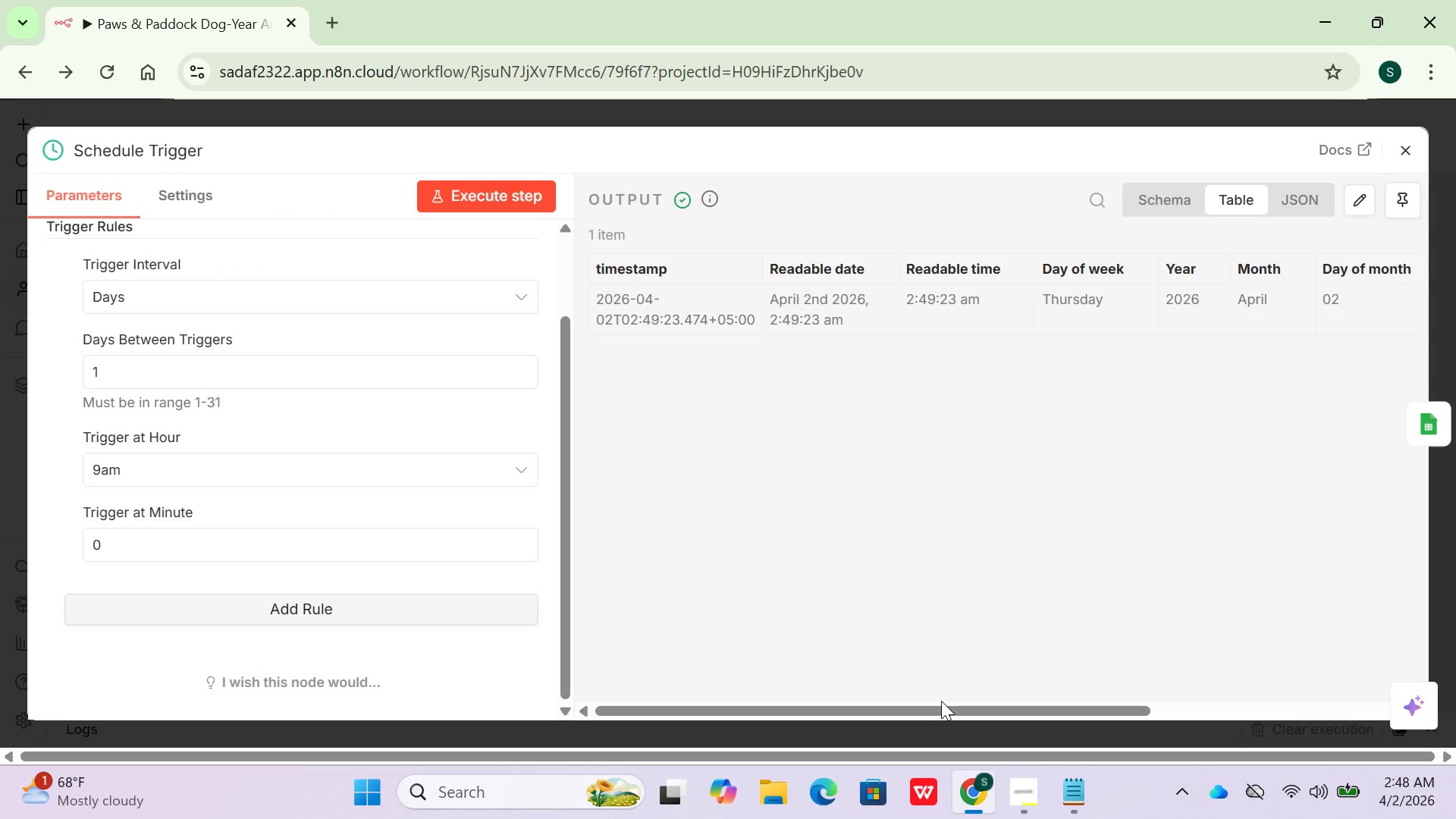 
left_click_drag(start_coordinate=[941, 702], to_coordinate=[927, 710])
 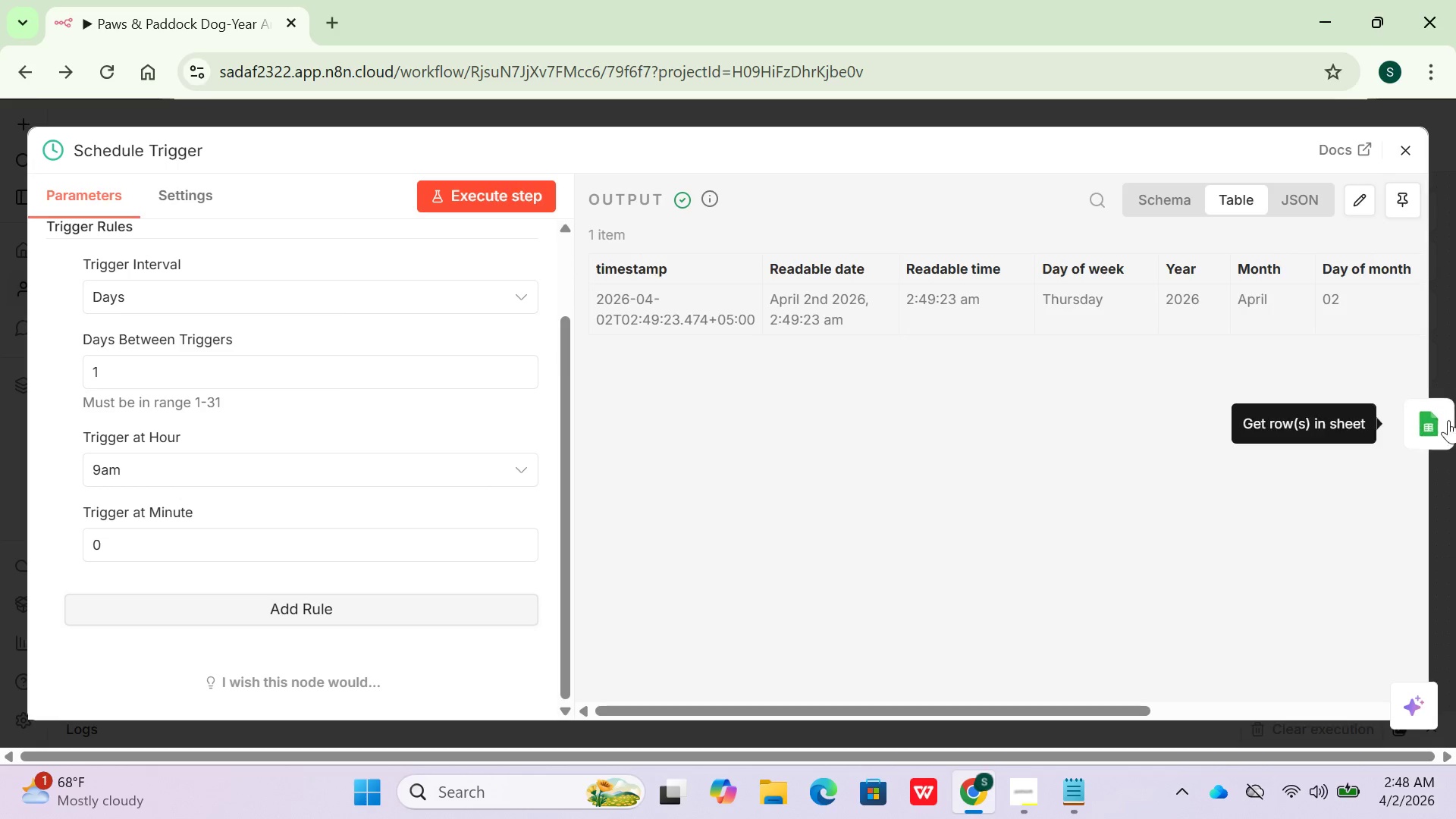 
left_click([1435, 414])
 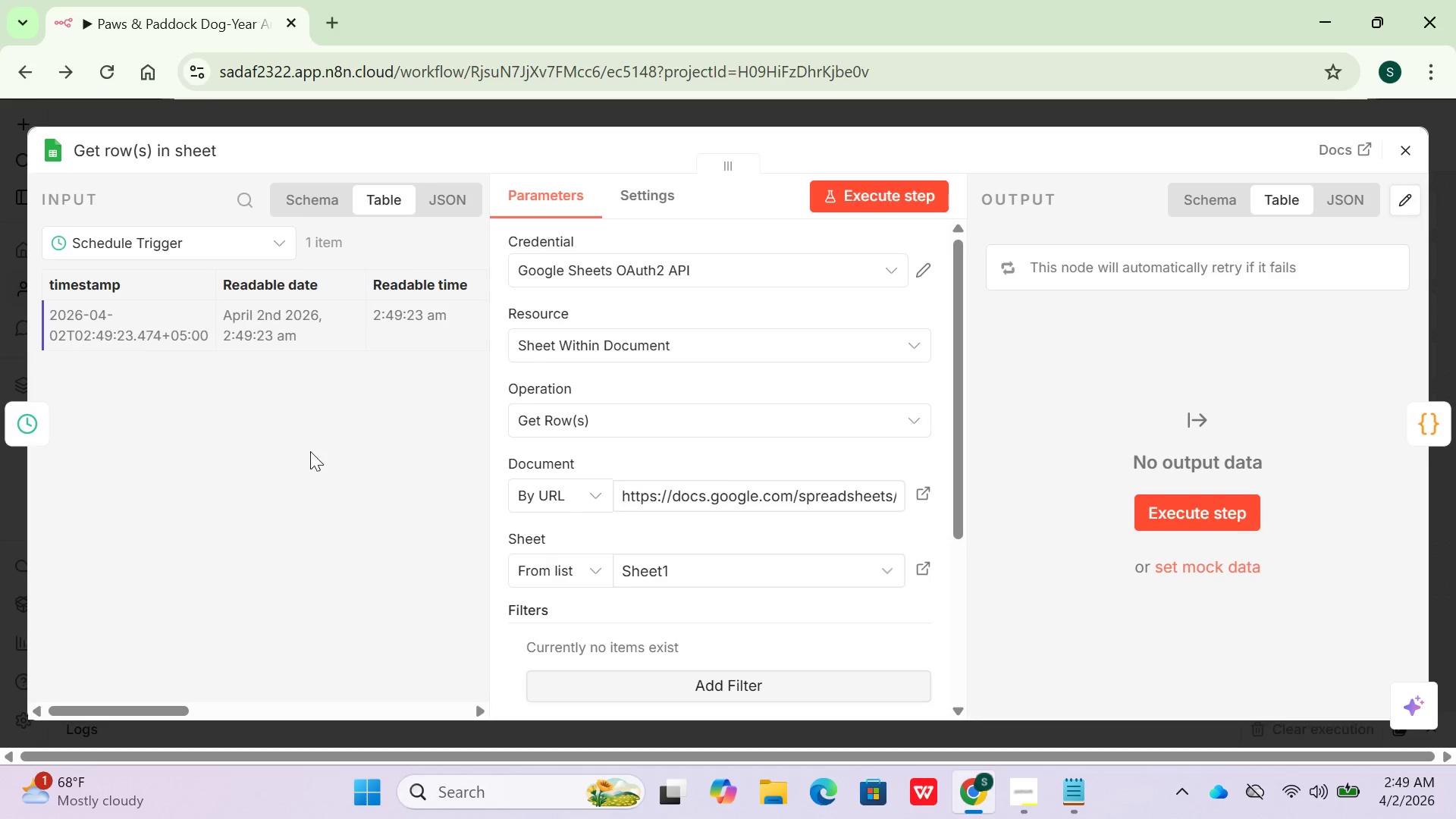 
left_click_drag(start_coordinate=[158, 708], to_coordinate=[483, 732])
 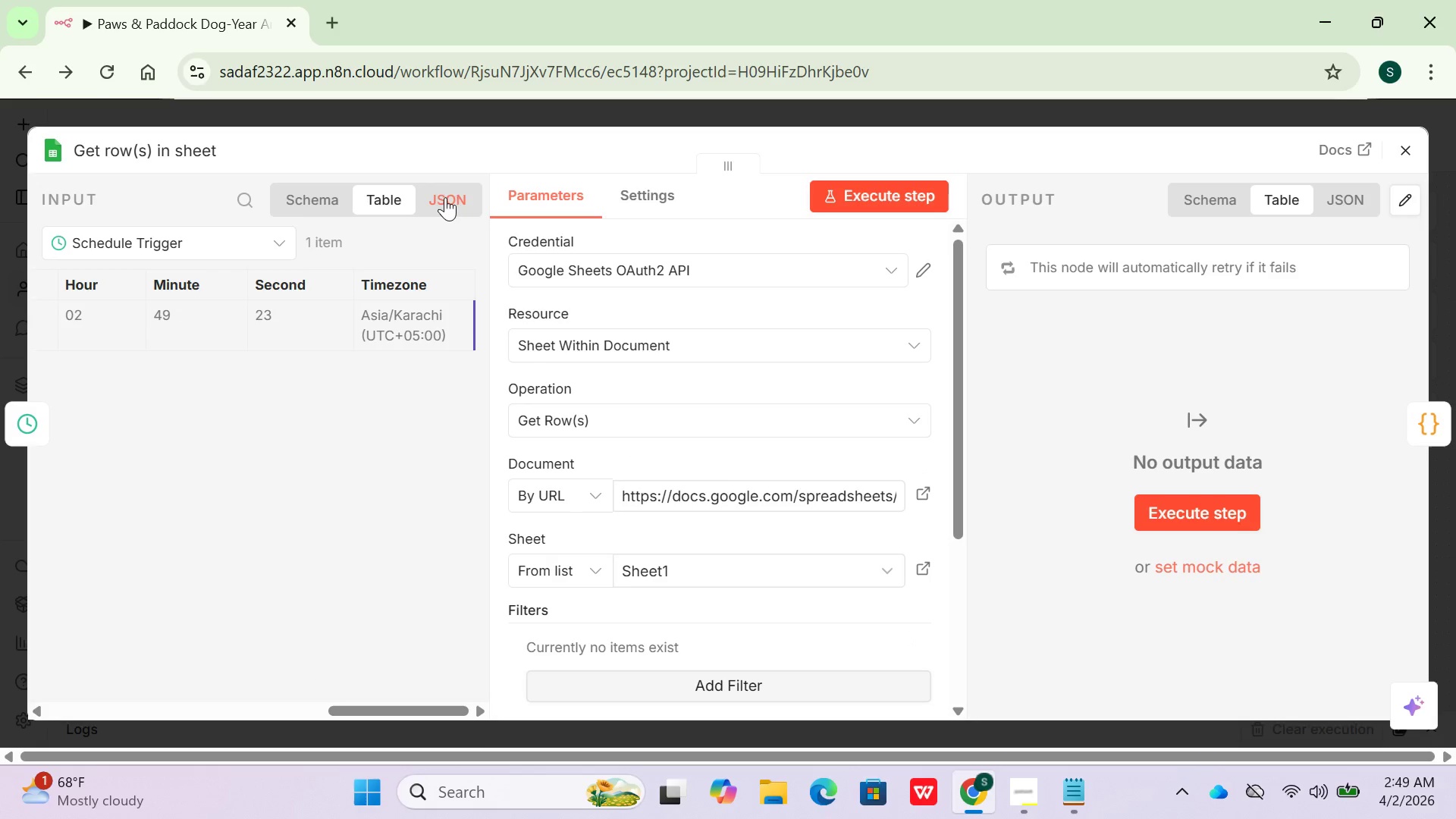 
left_click([445, 193])
 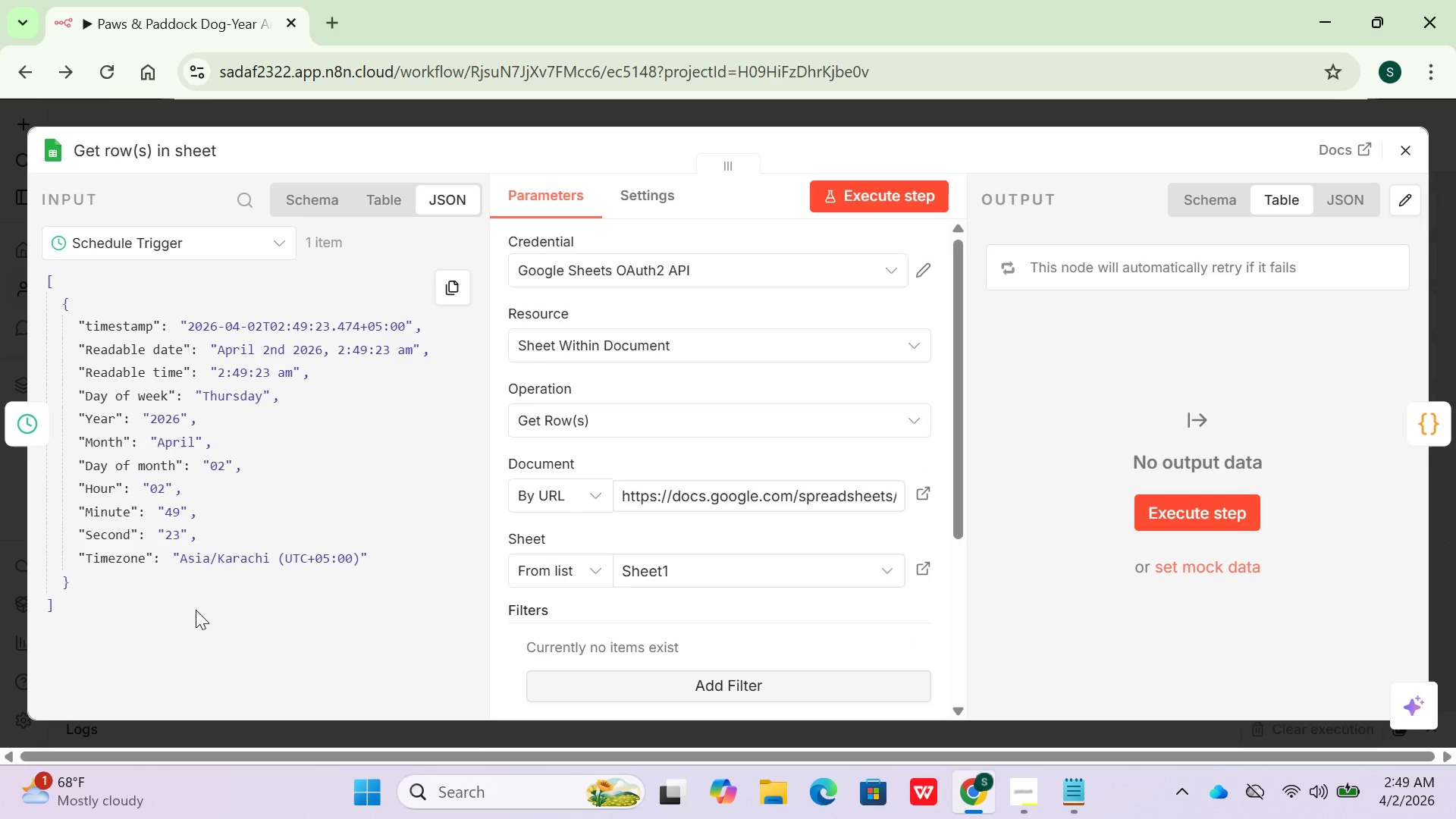 
scroll: coordinate [212, 527], scroll_direction: down, amount: 1.0
 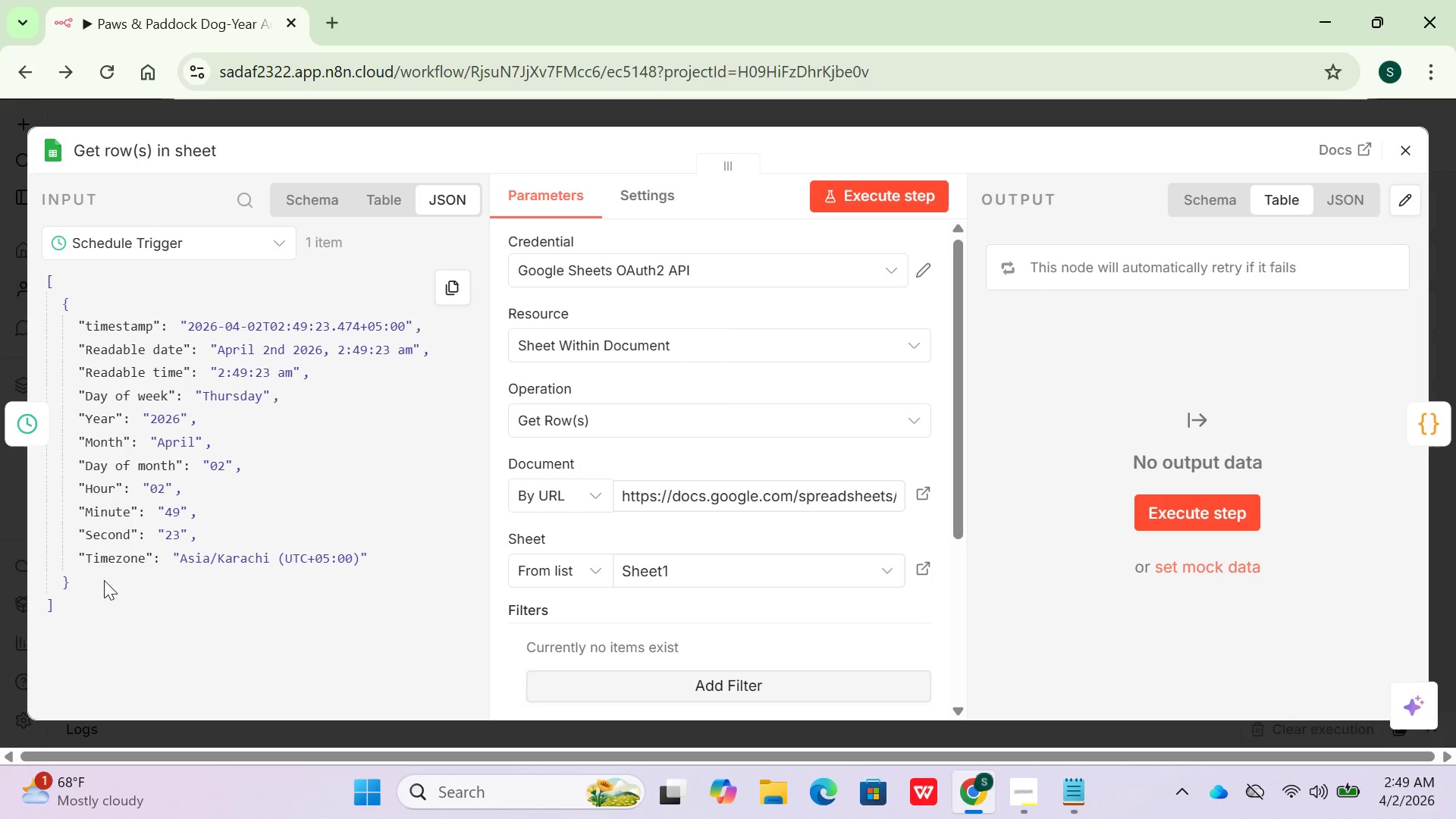 
wait(24.37)
 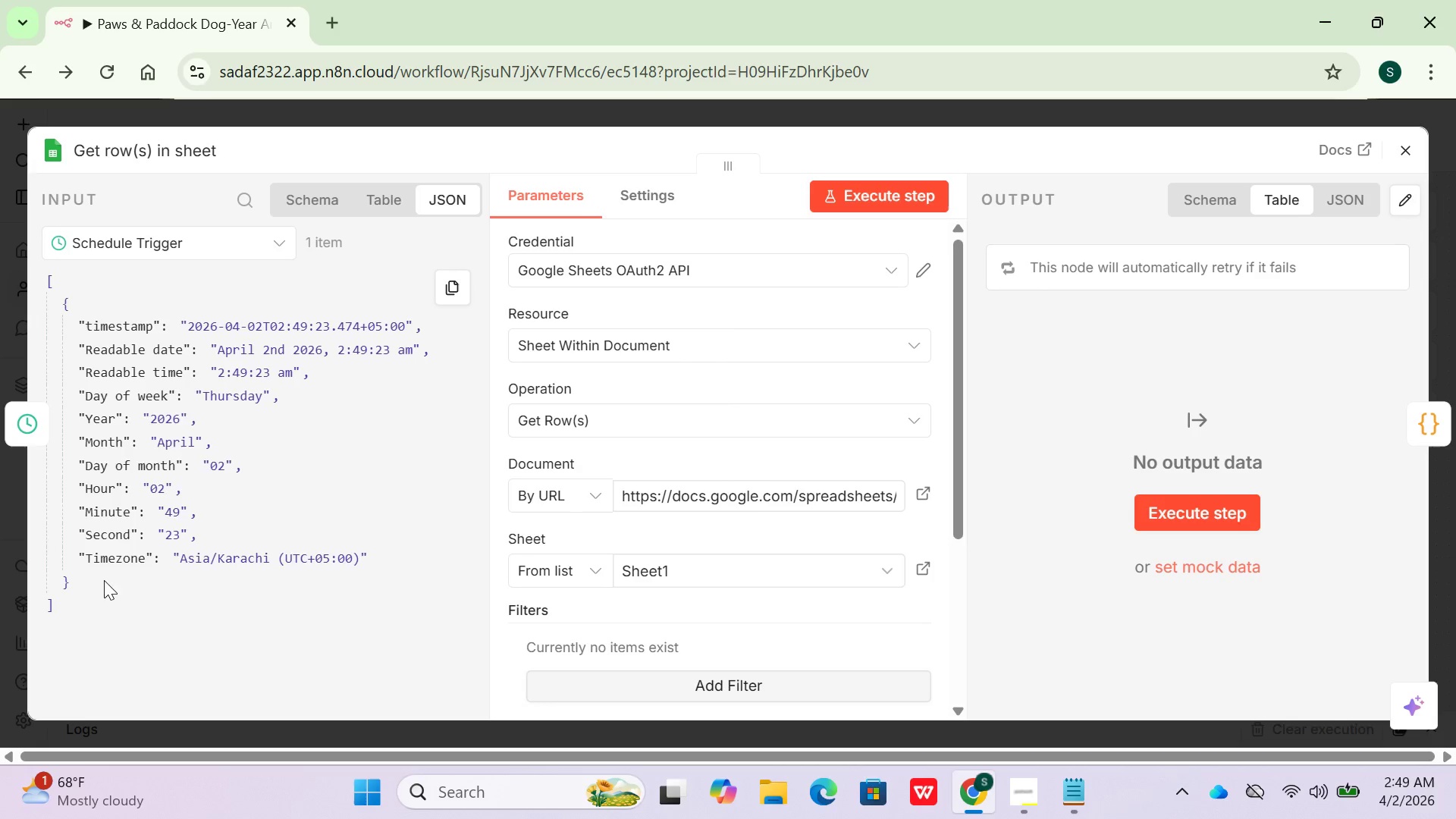 
left_click([690, 352])
 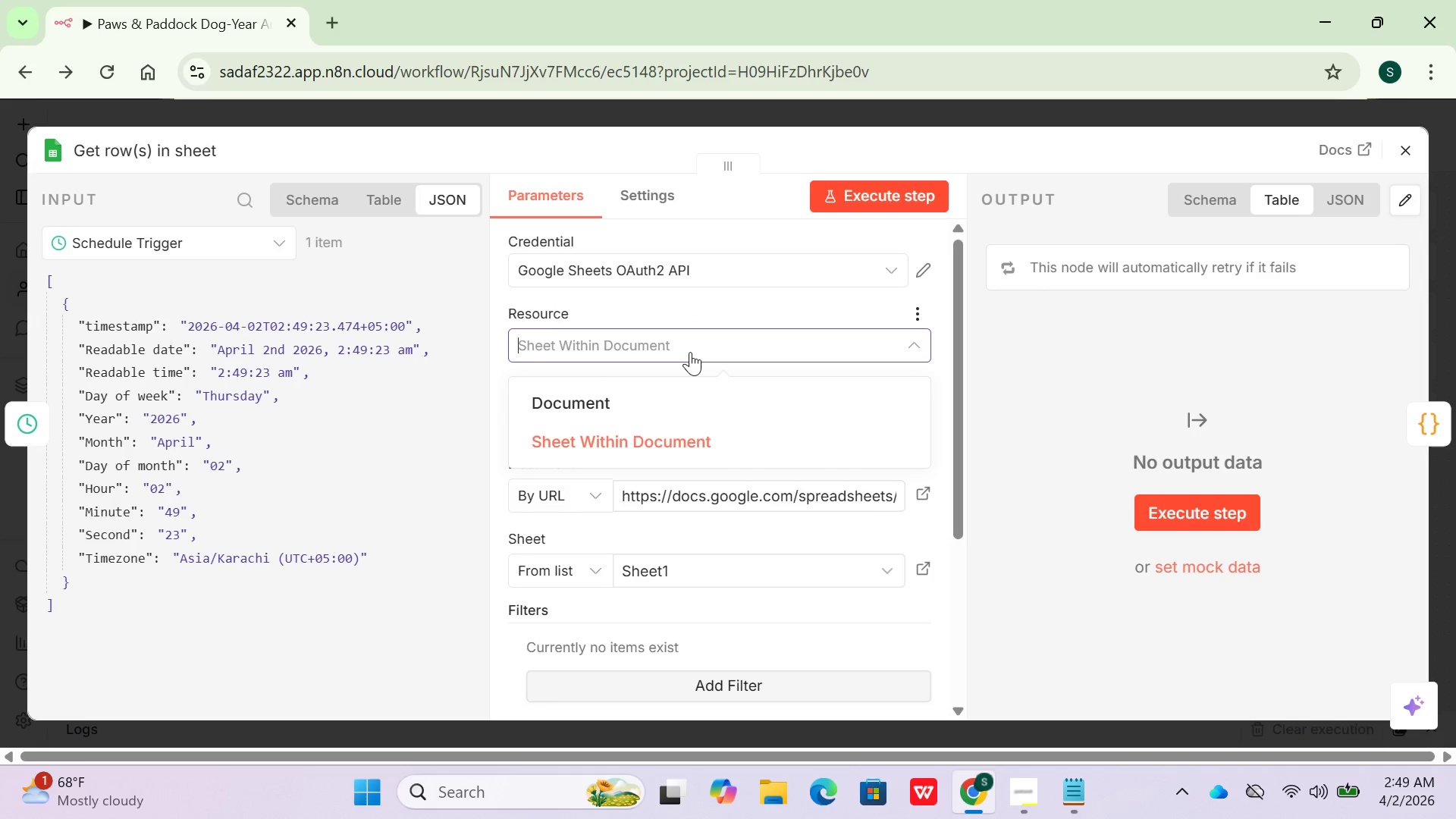 
left_click([690, 352])
 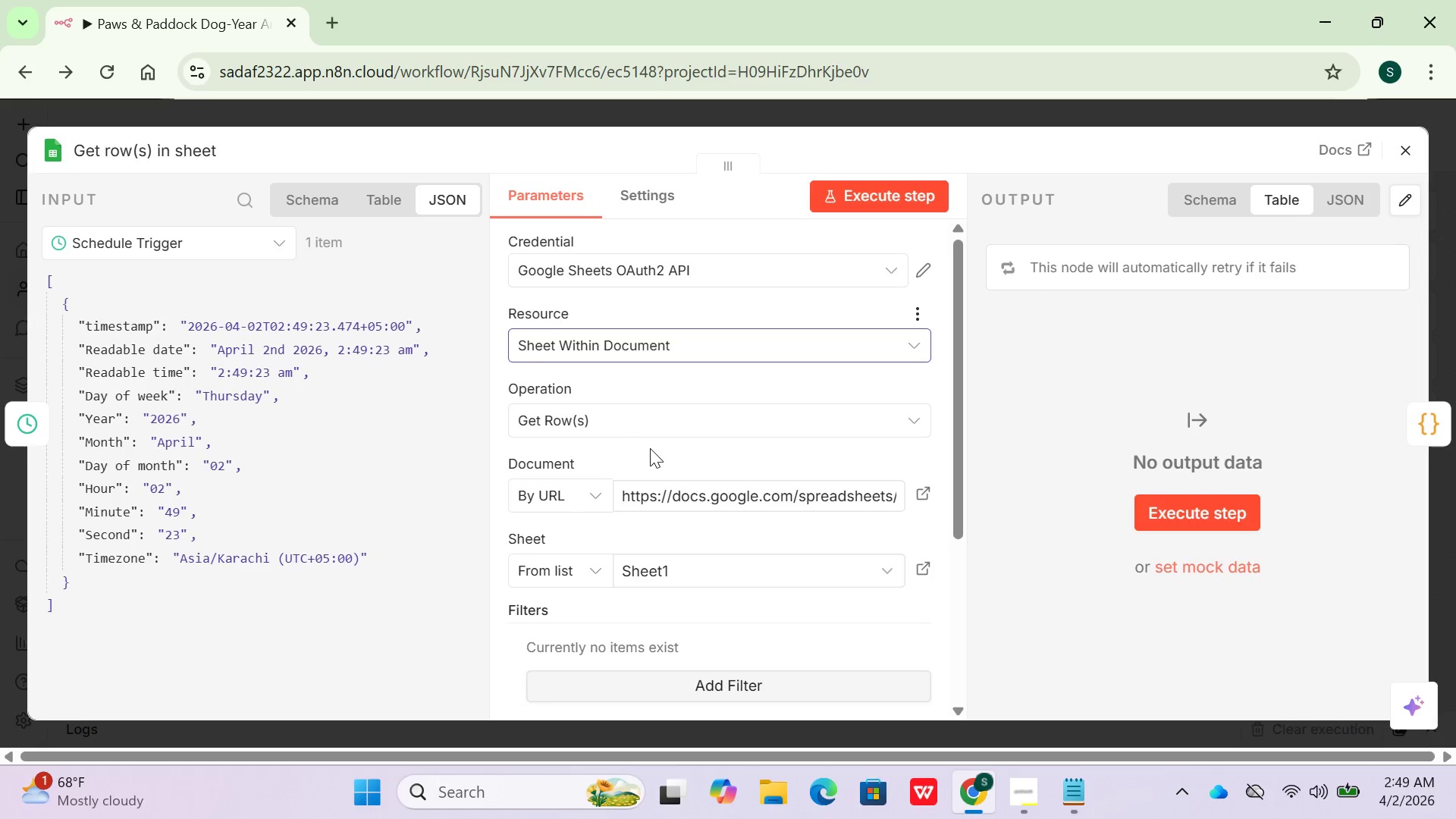 
scroll: coordinate [650, 448], scroll_direction: down, amount: 1.0
 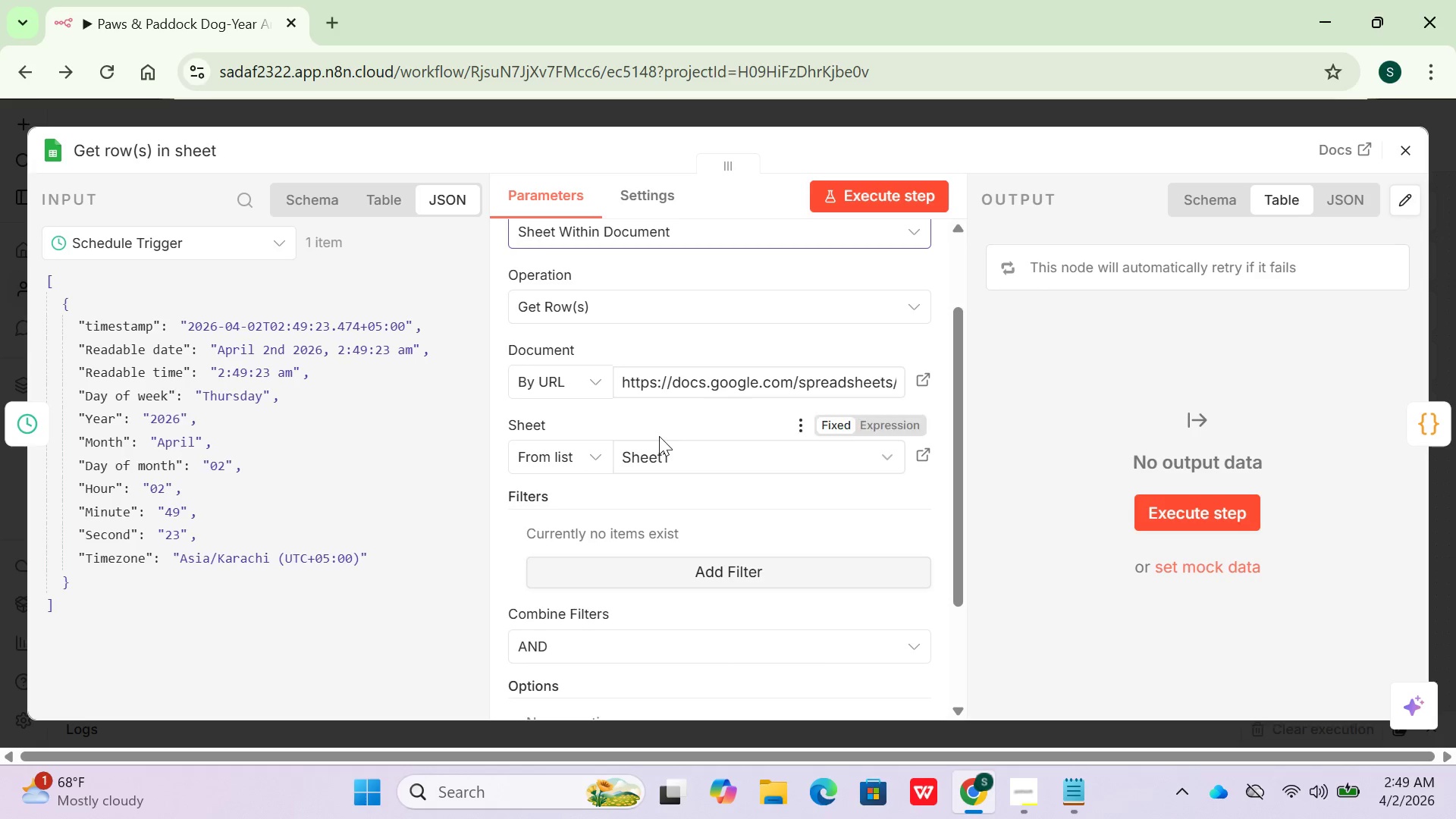 
scroll: coordinate [659, 436], scroll_direction: up, amount: 1.0
 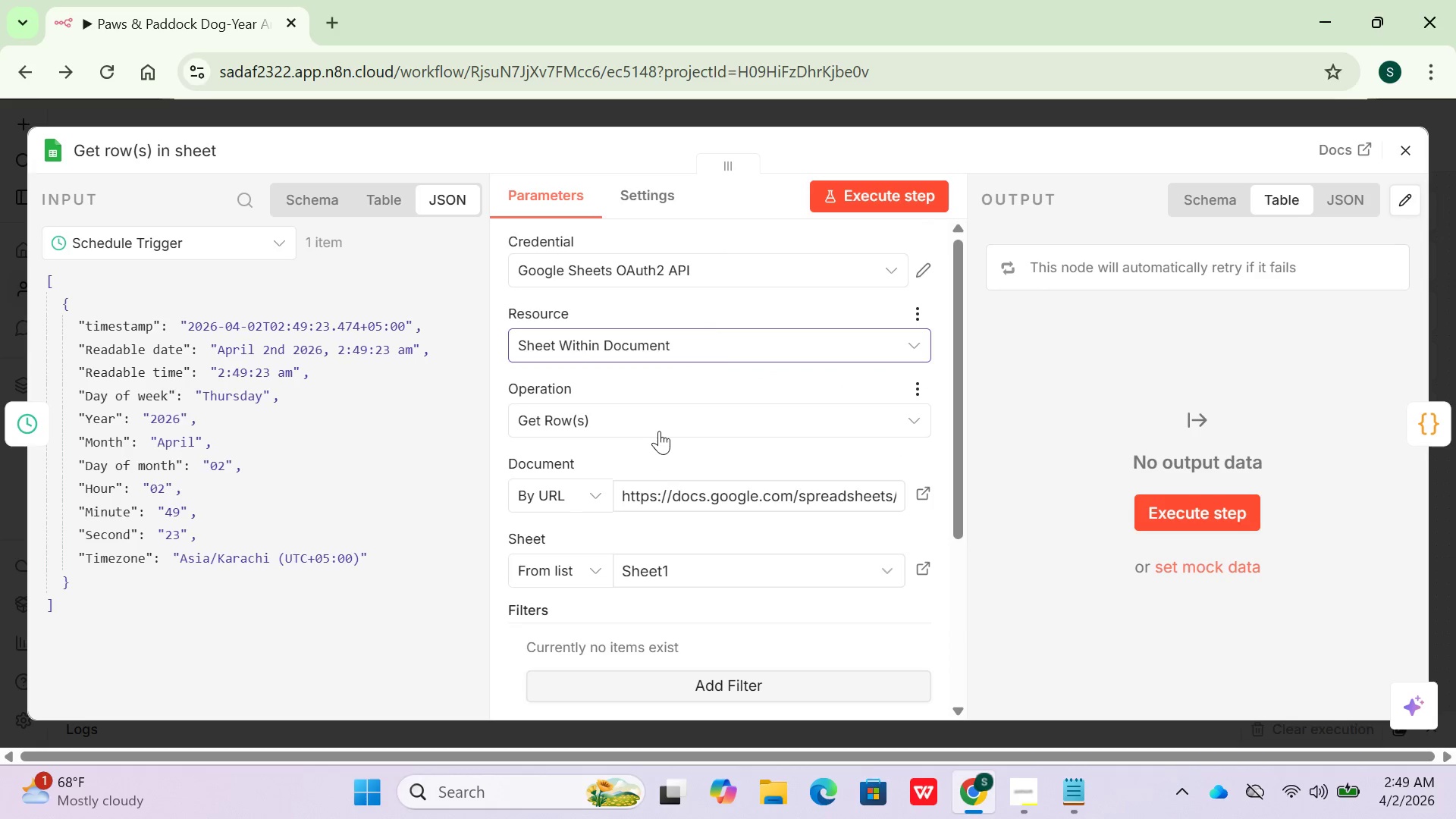 
left_click([659, 425])
 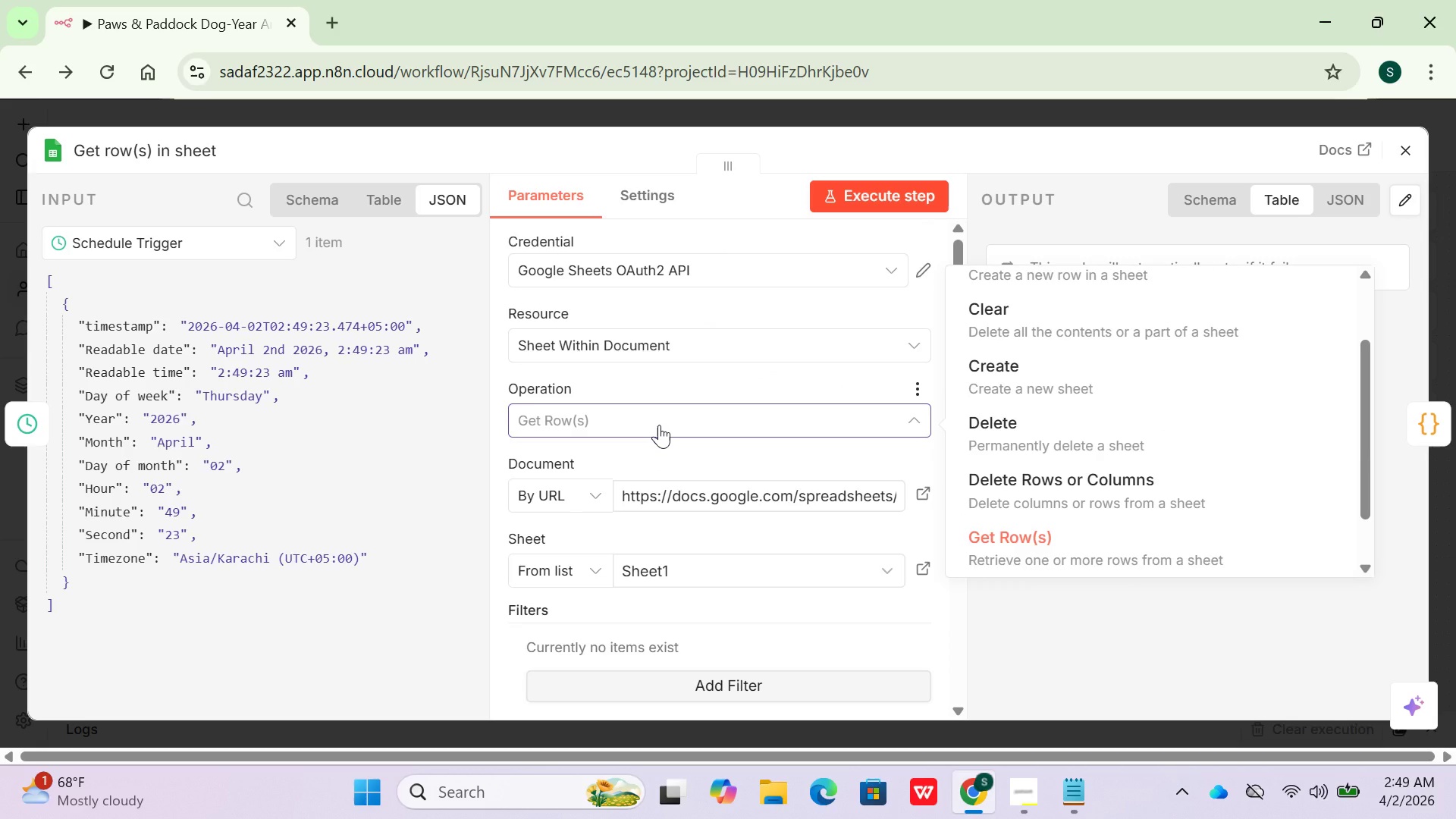 
left_click([659, 425])
 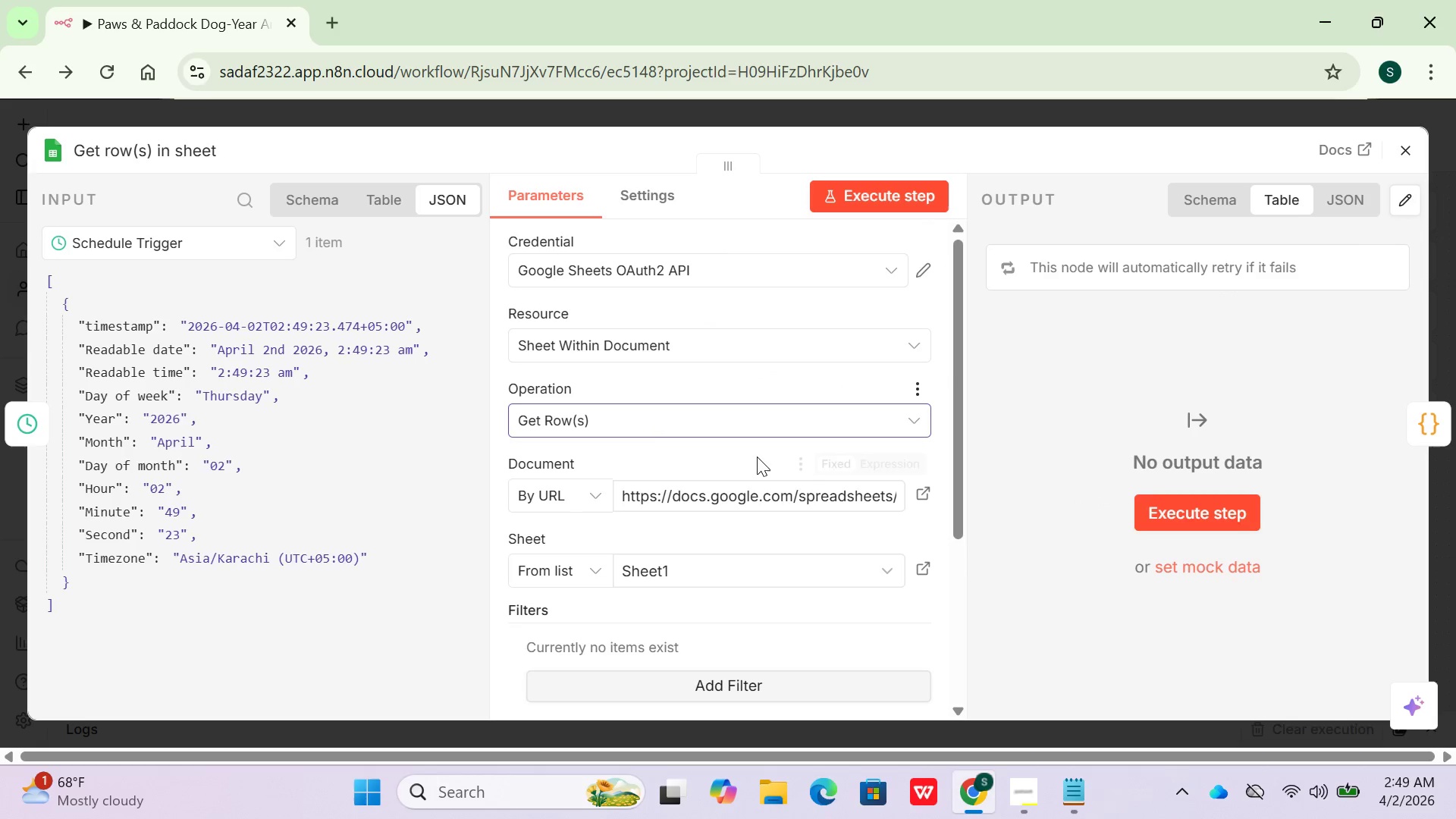 
scroll: coordinate [757, 457], scroll_direction: down, amount: 1.0
 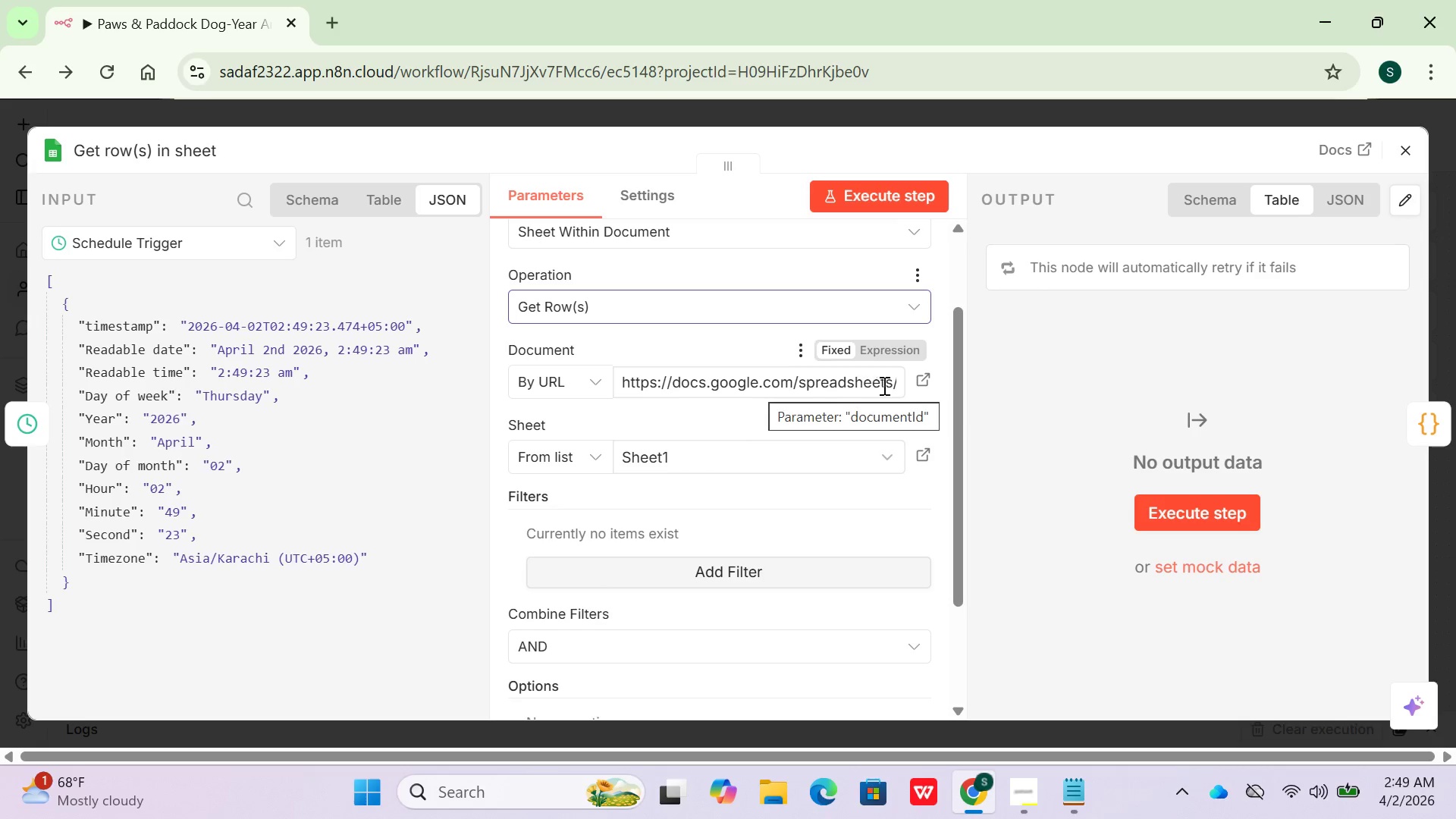 
wait(7.12)
 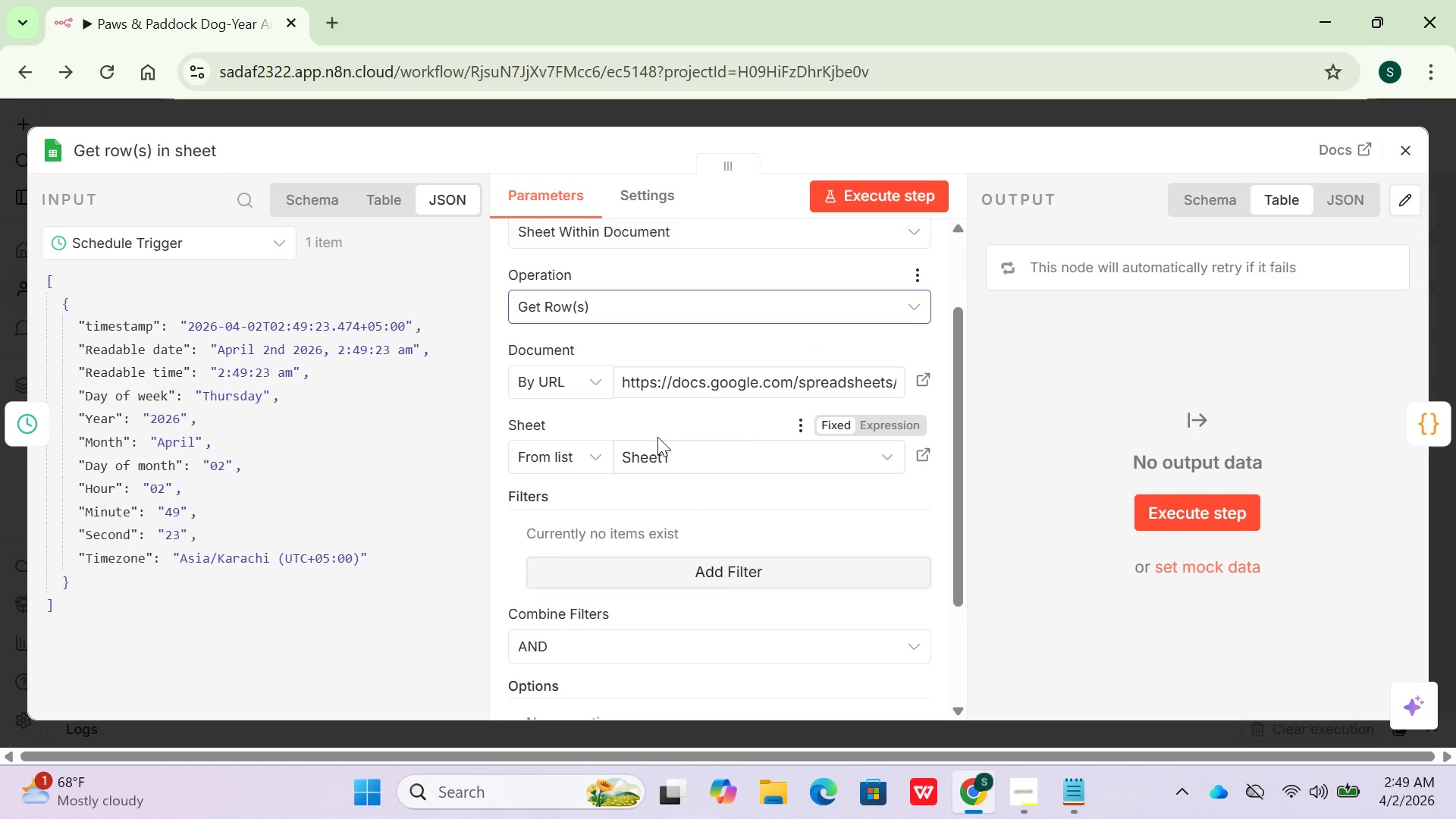 
scroll: coordinate [651, 504], scroll_direction: down, amount: 1.0
 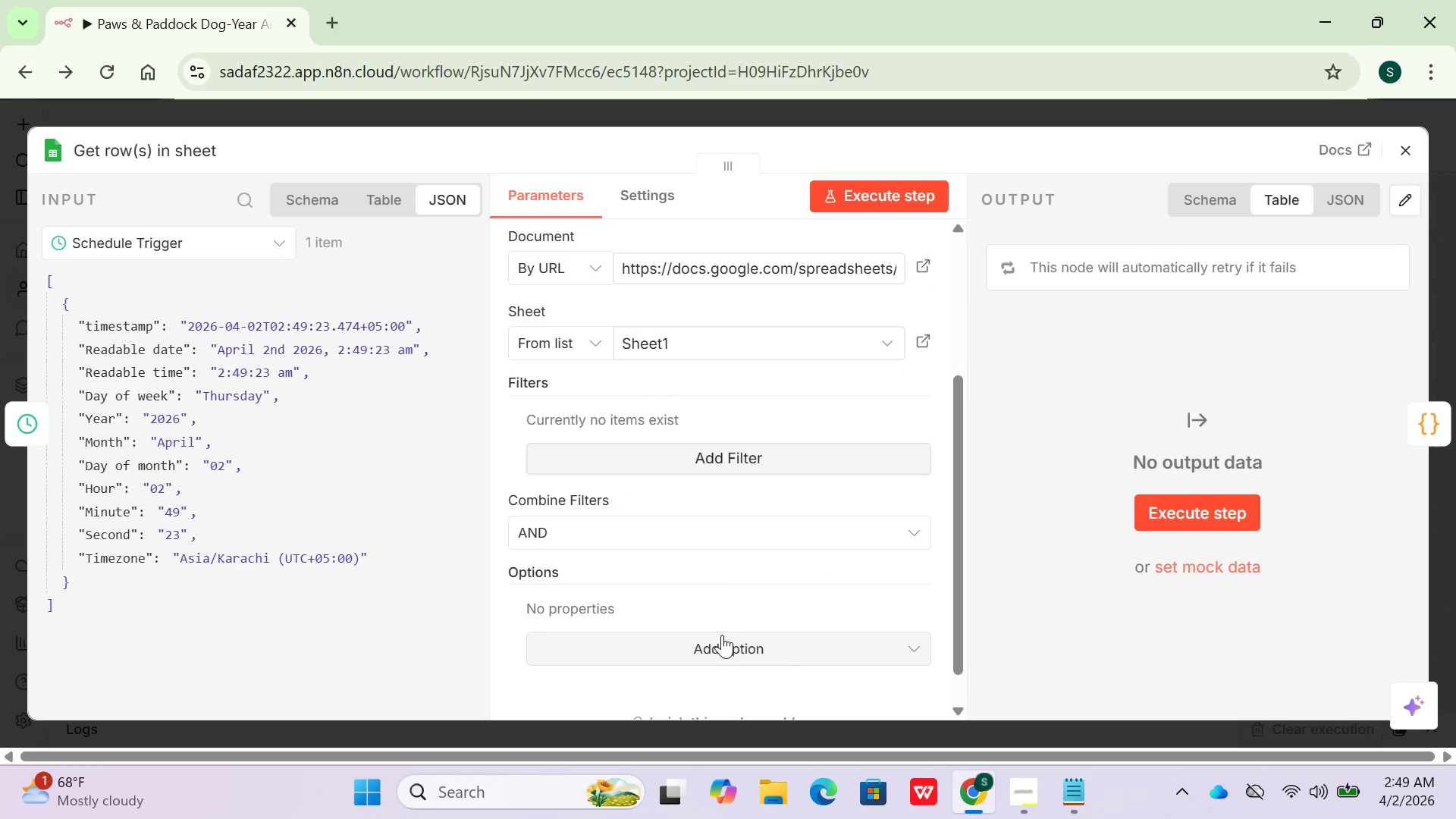 
left_click([1410, 428])
 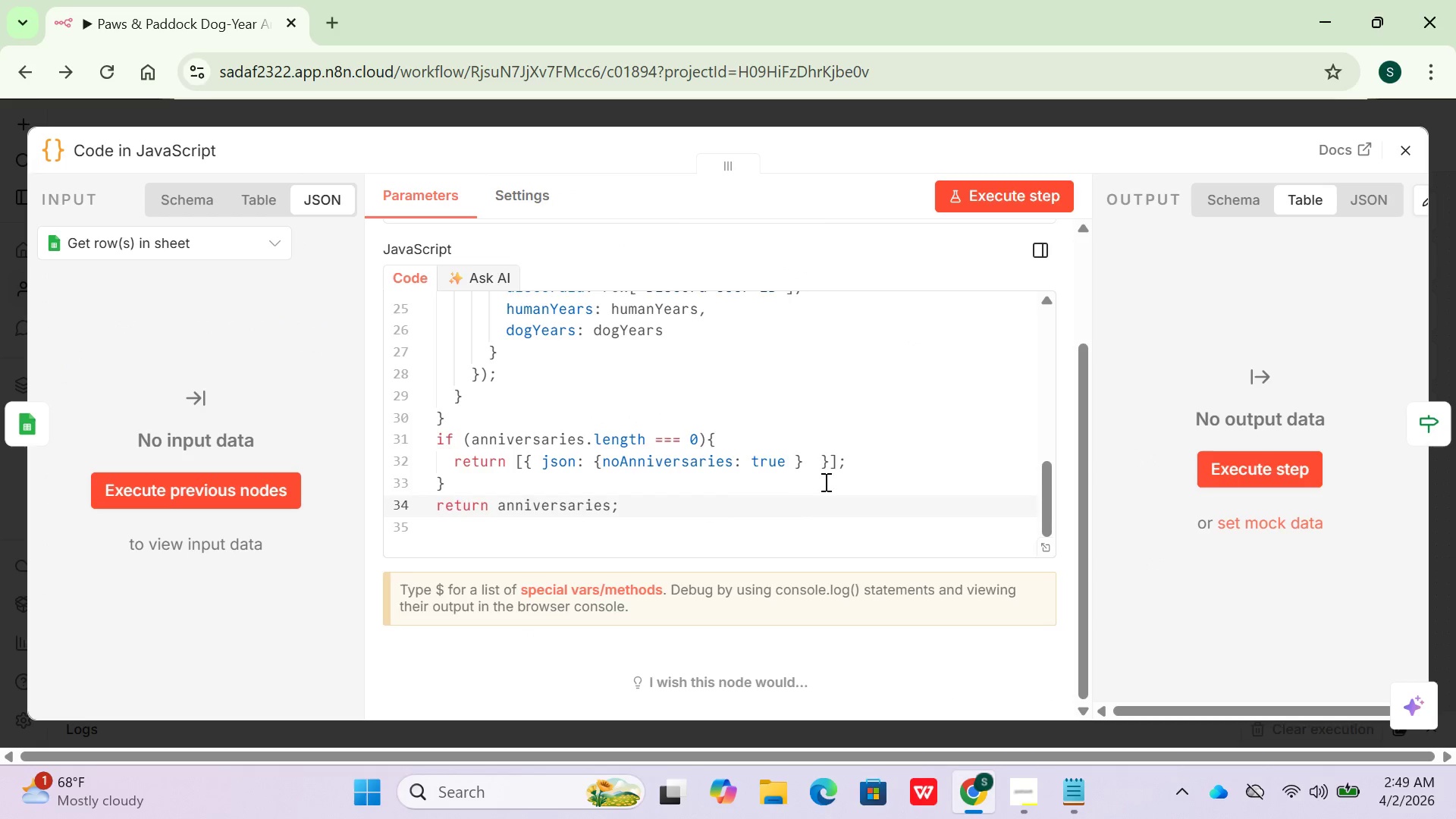 
scroll: coordinate [792, 500], scroll_direction: up, amount: 8.0
 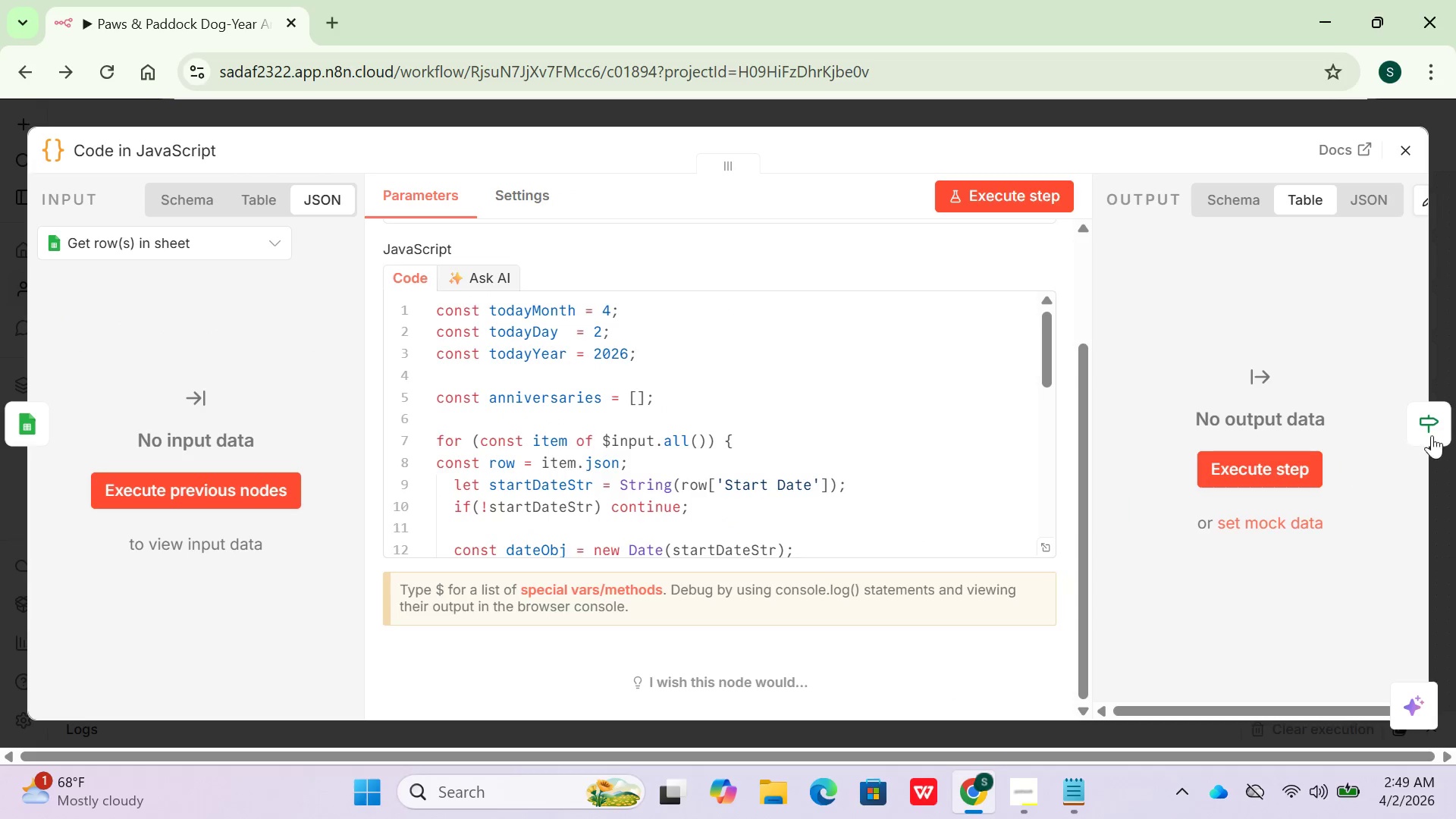 
left_click([1432, 435])
 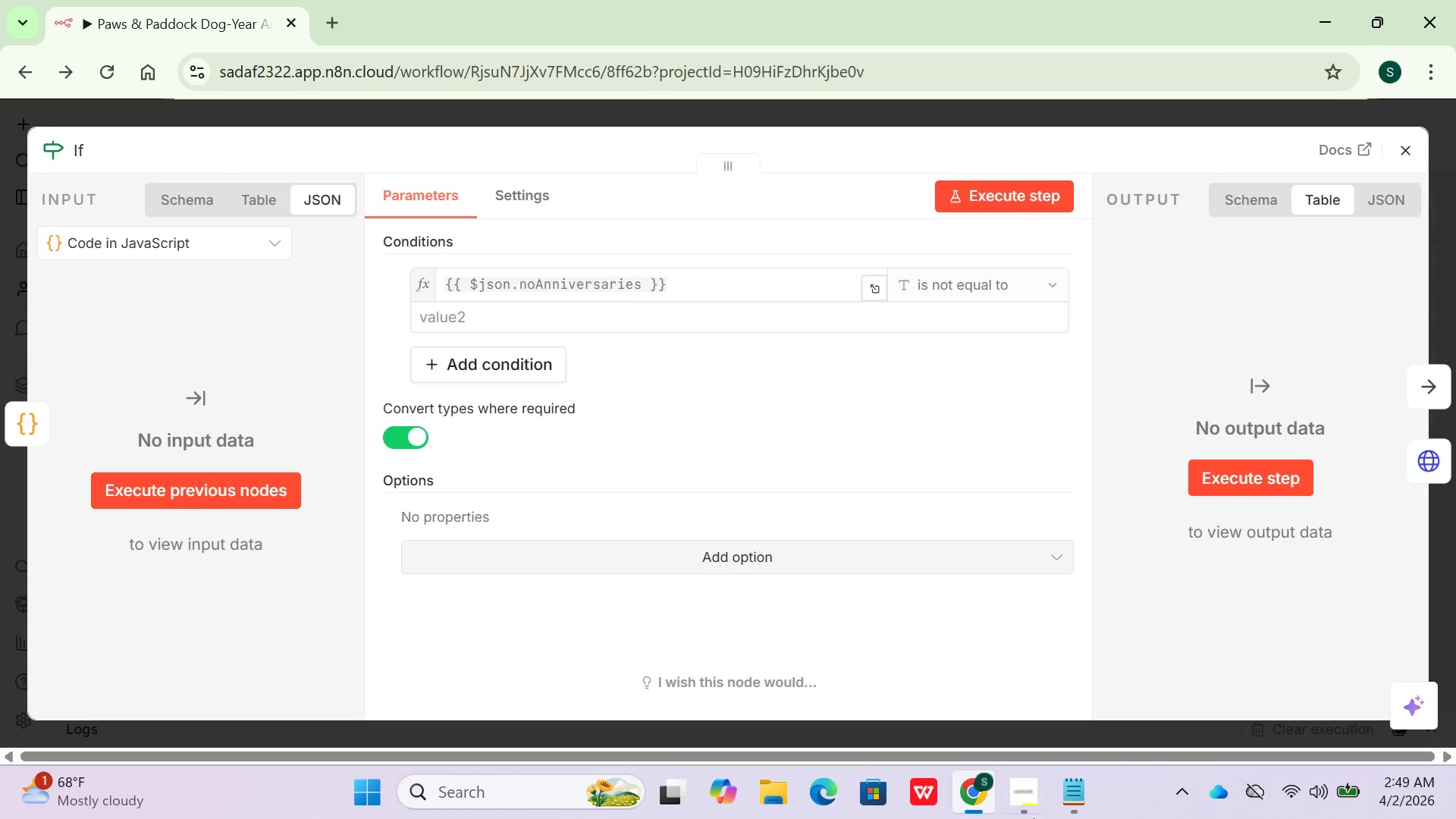 
left_click([1078, 791])
 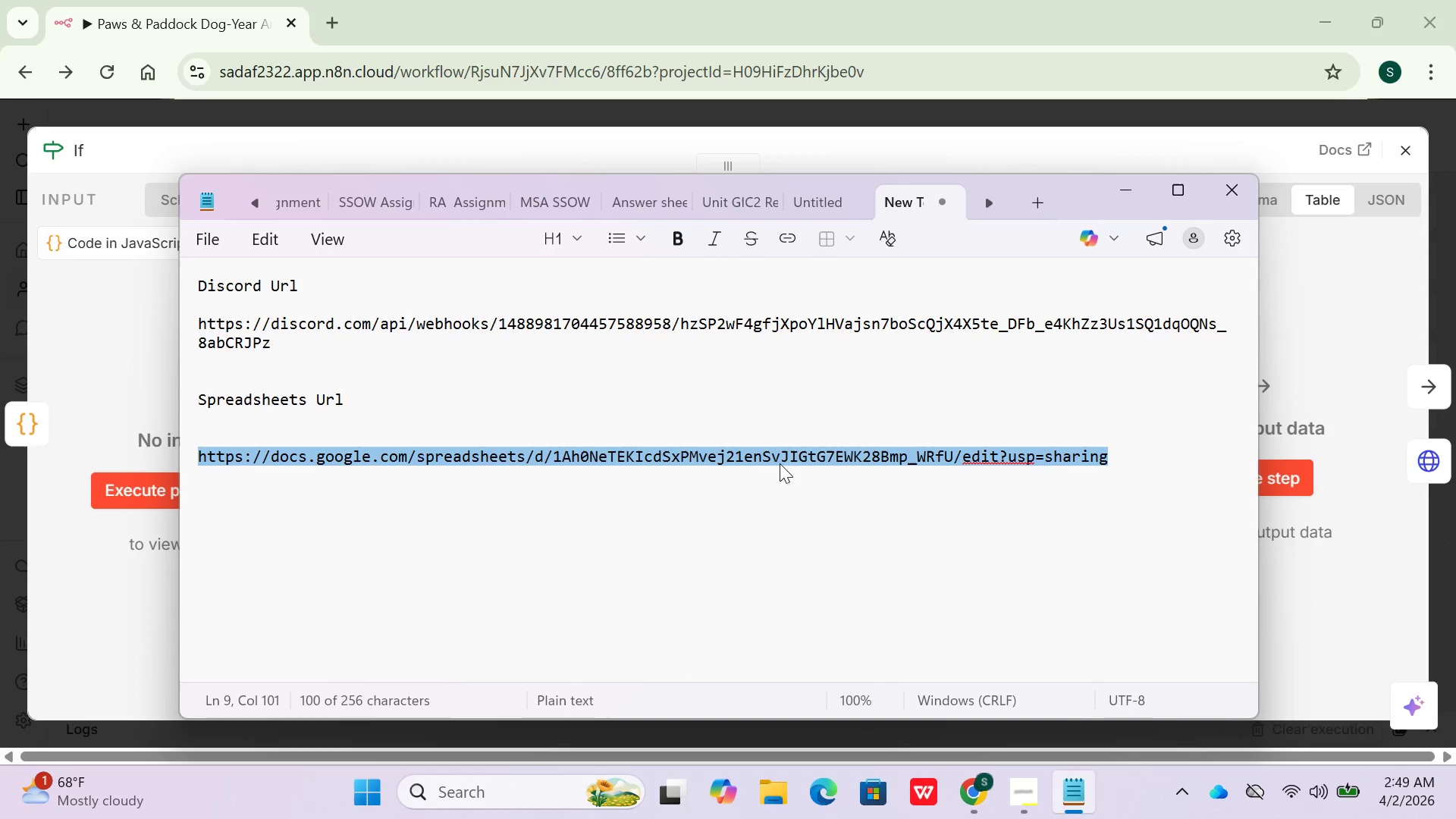 
right_click([783, 450])
 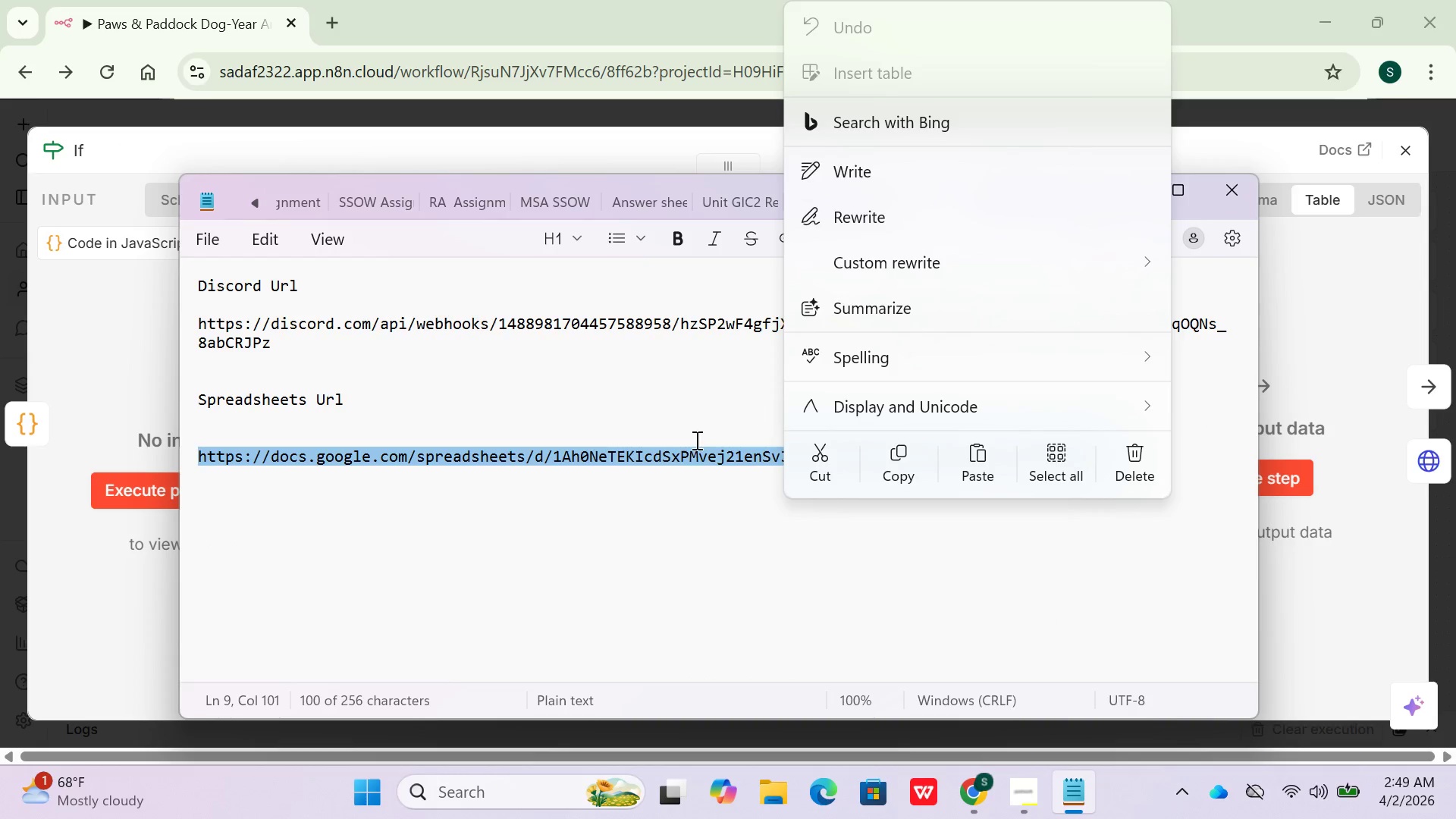 
left_click([562, 509])
 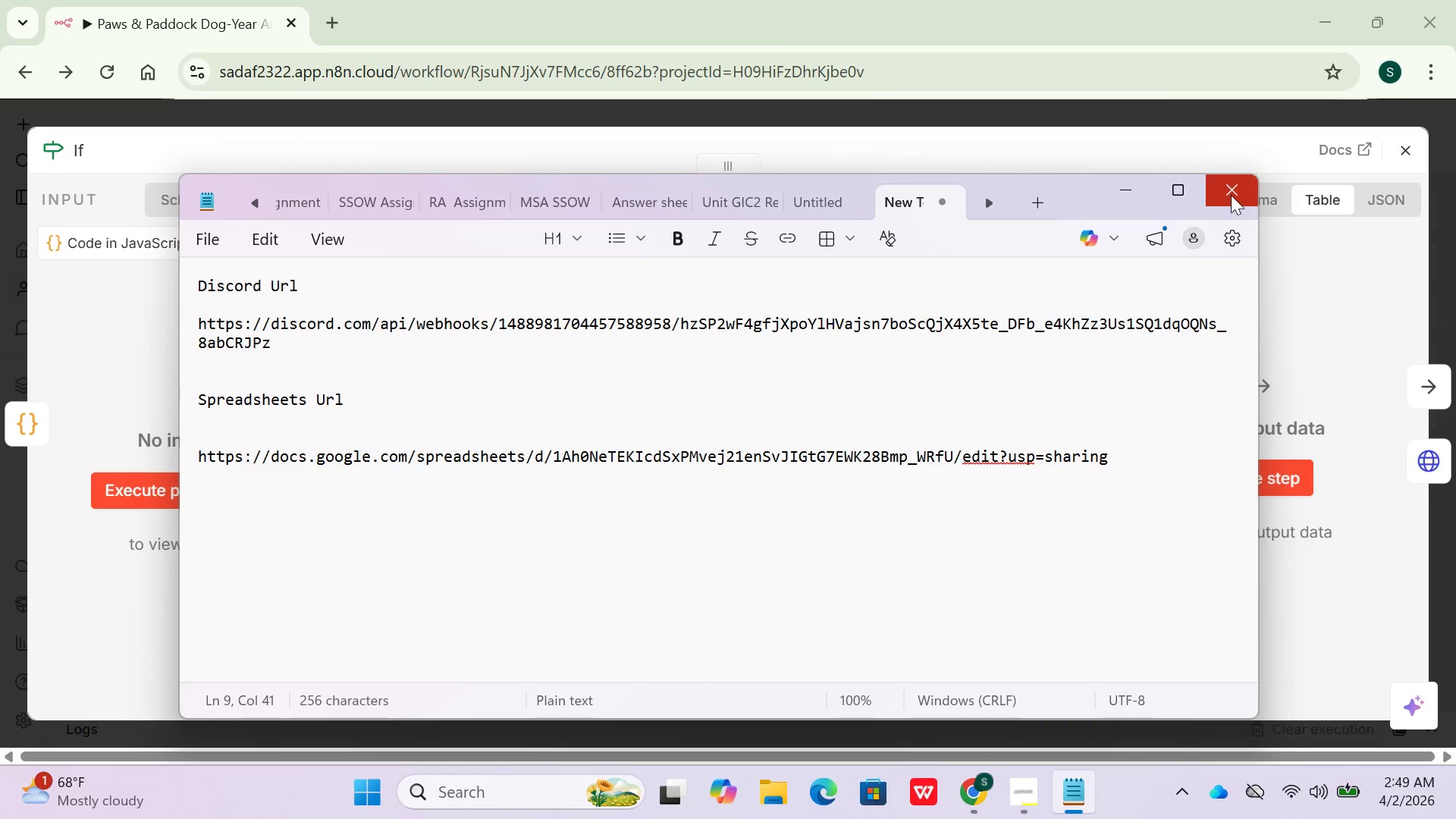 
left_click([1231, 195])
 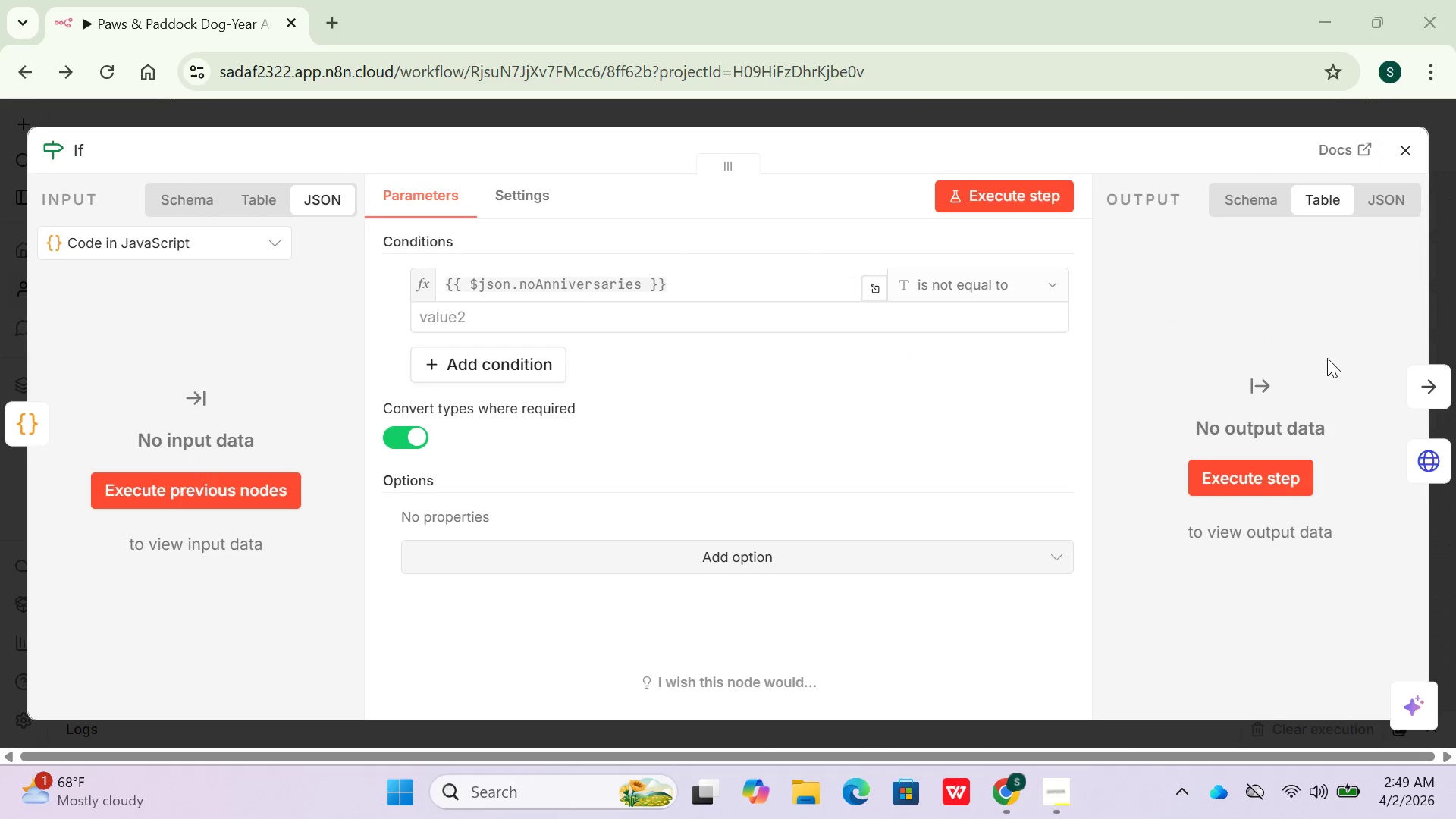 
left_click([1436, 404])
 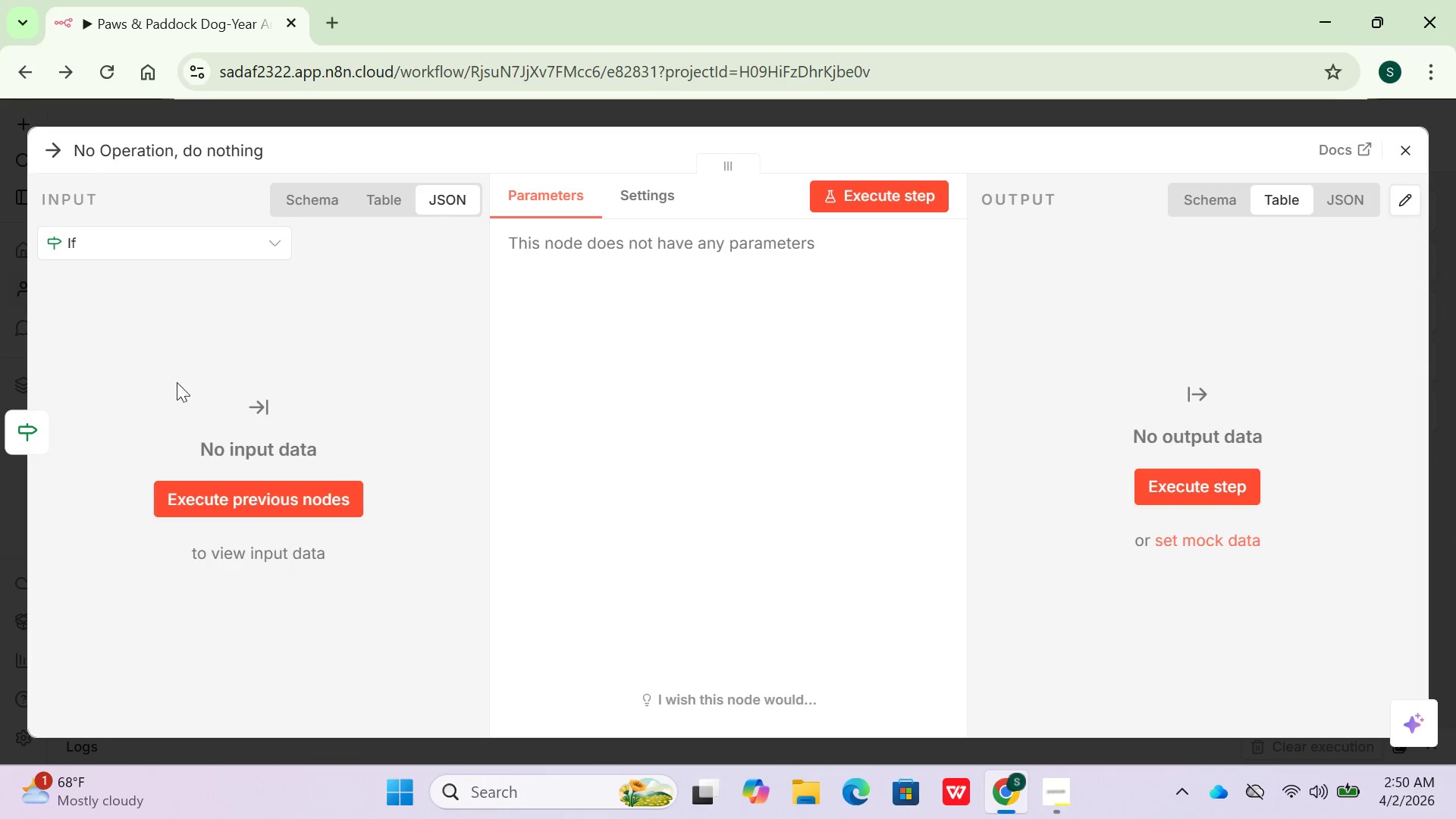 
left_click([41, 425])
 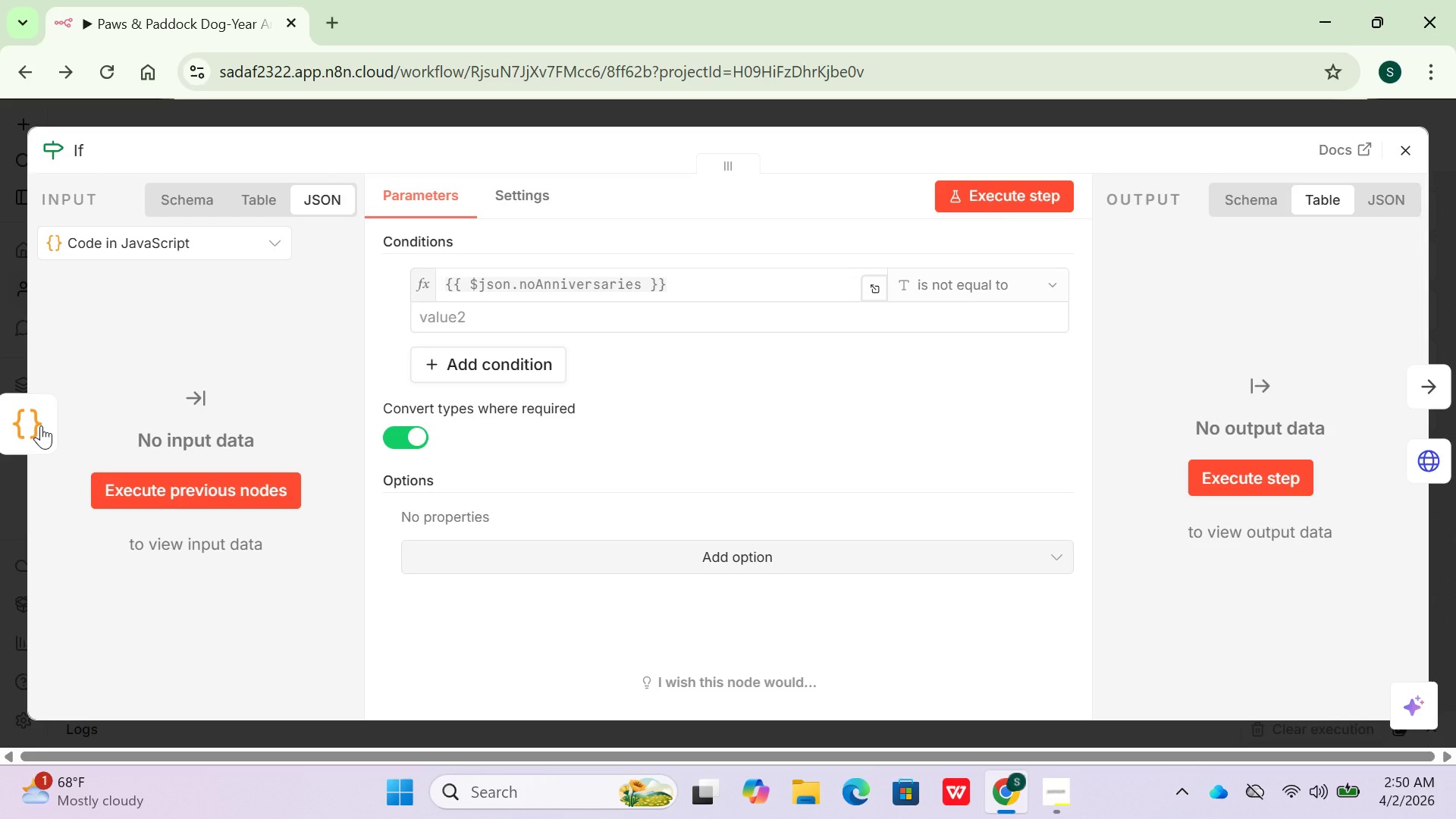 
left_click([41, 425])
 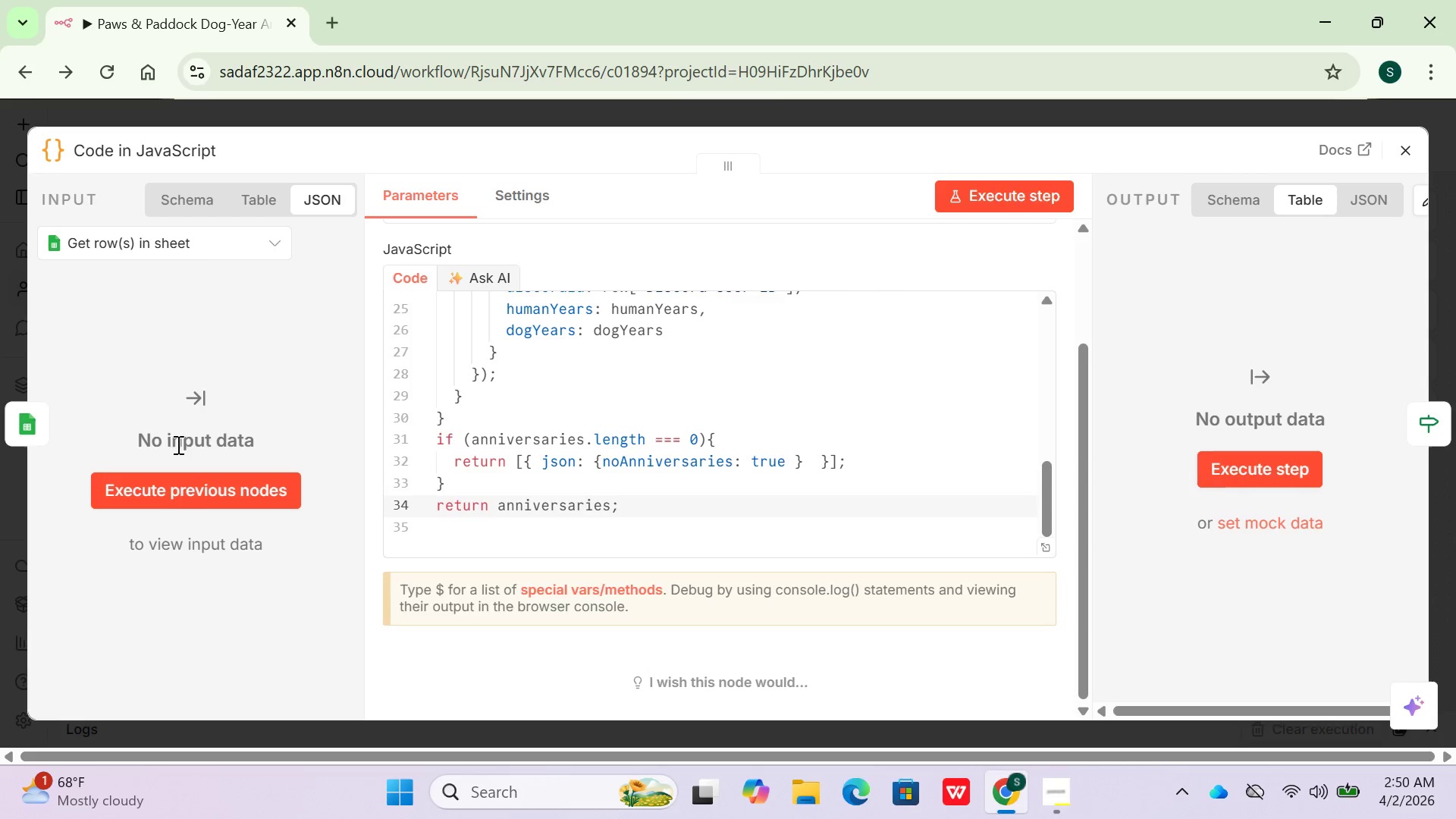 
scroll: coordinate [854, 455], scroll_direction: up, amount: 8.0
 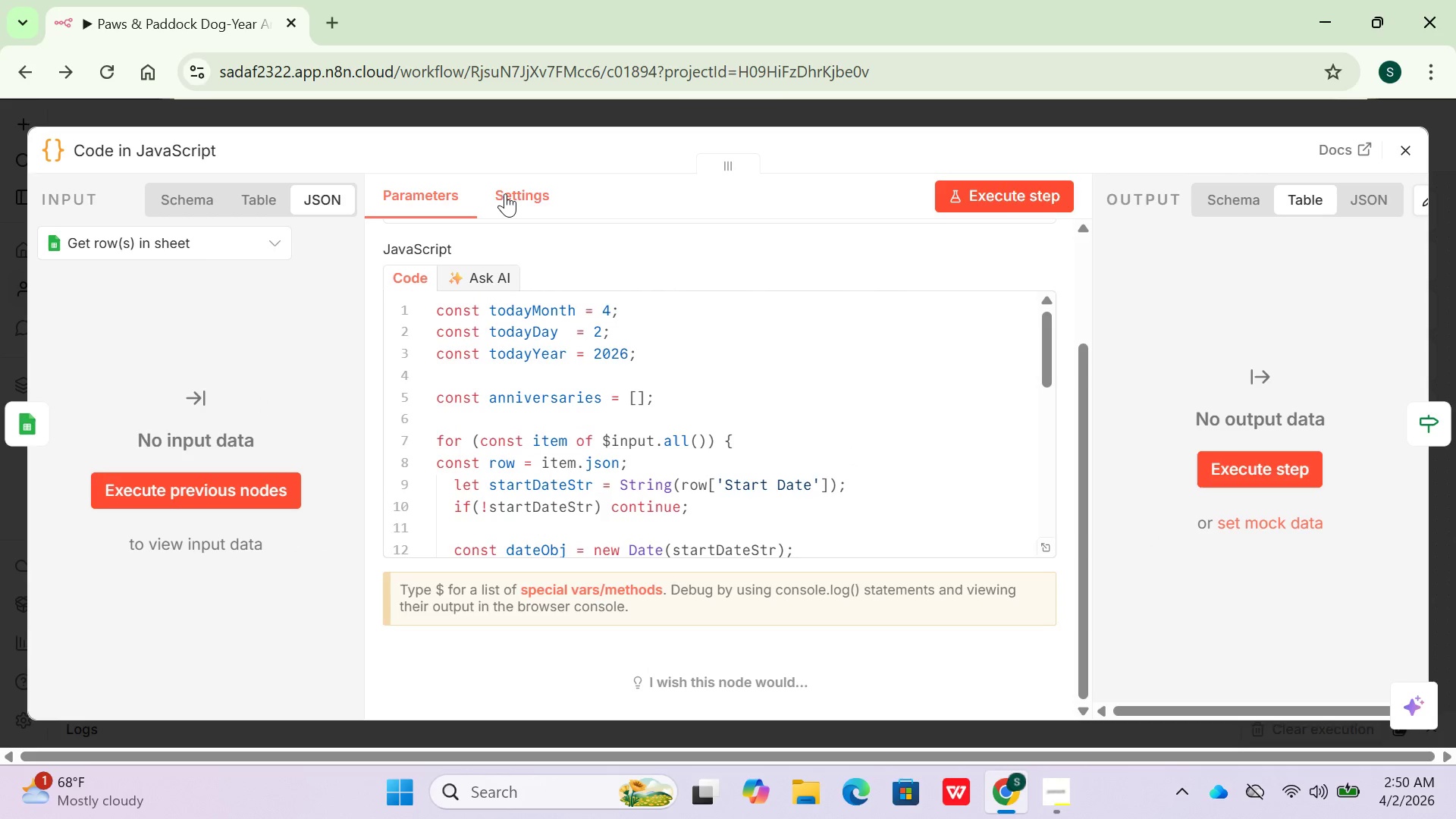 
left_click([505, 193])
 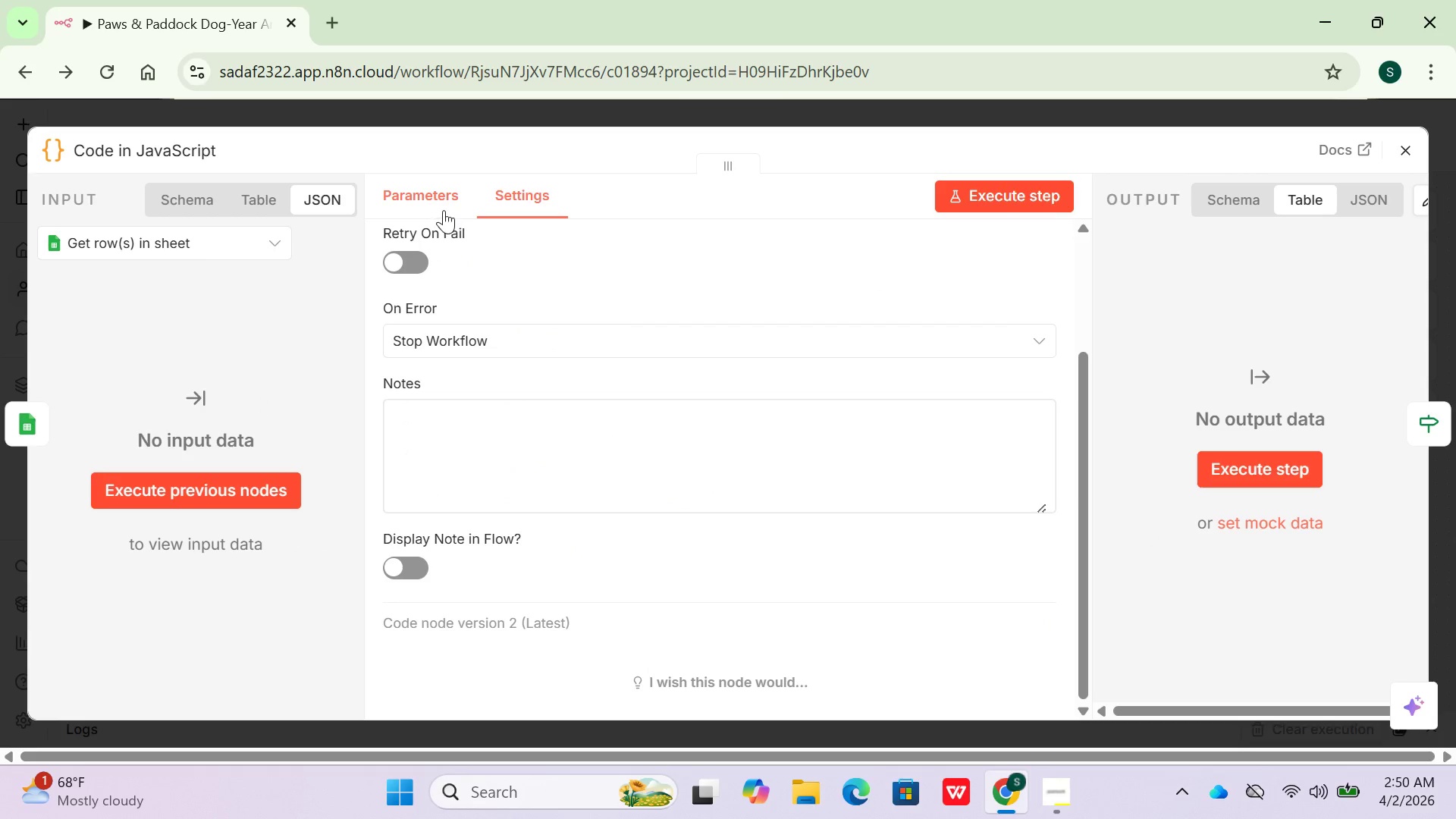 
left_click([442, 209])
 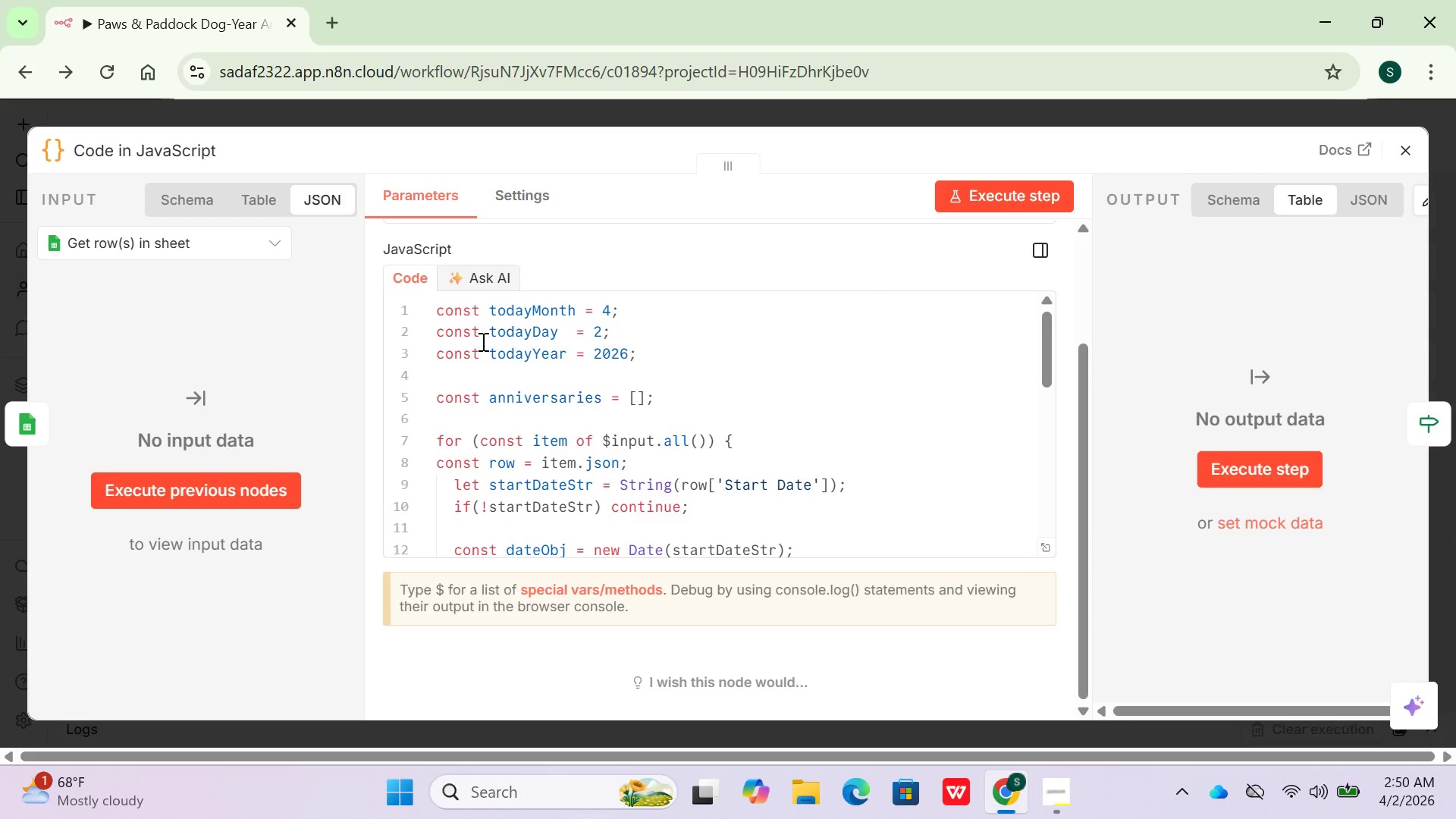 